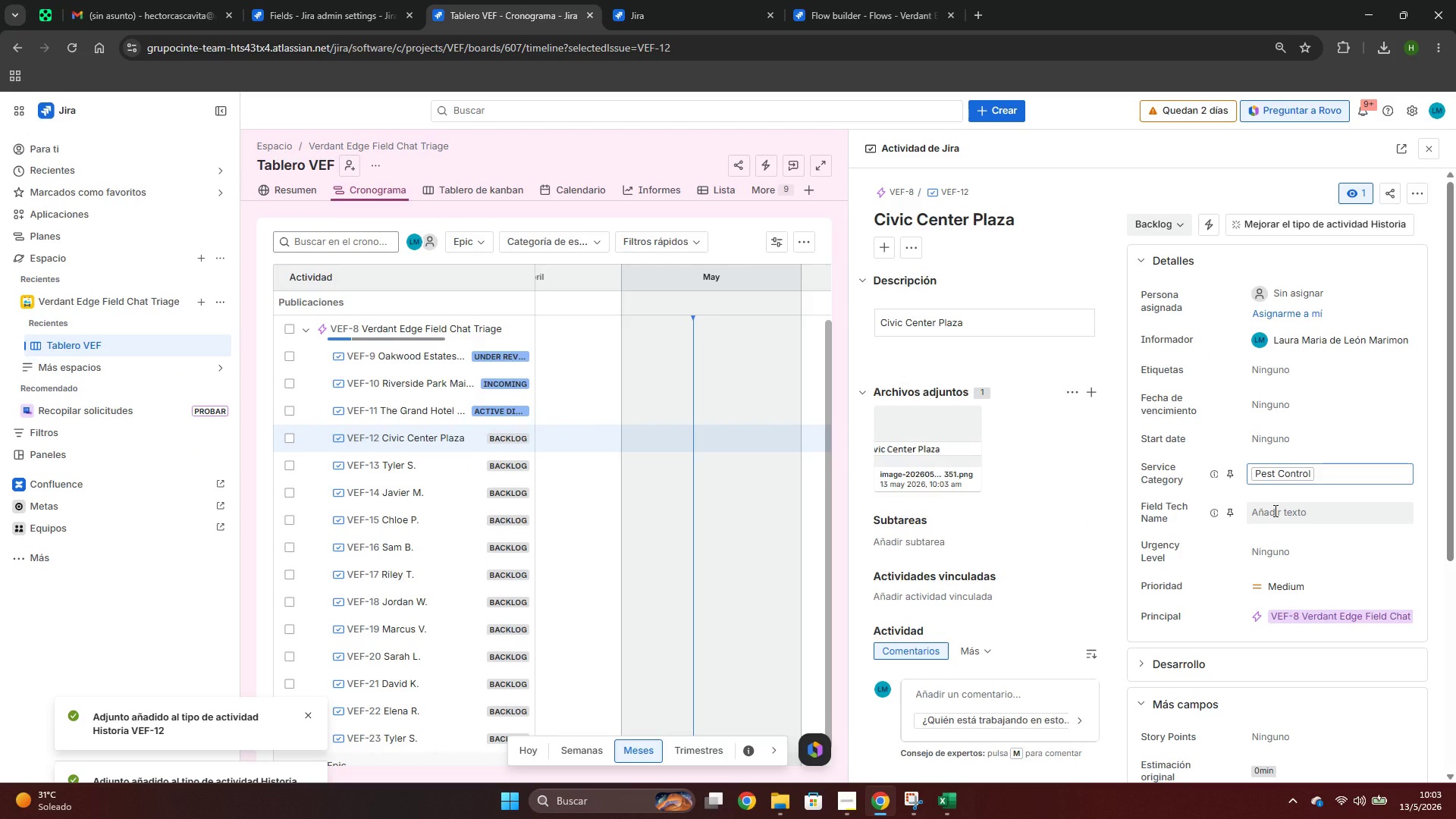 
key(Alt+AltLeft)
 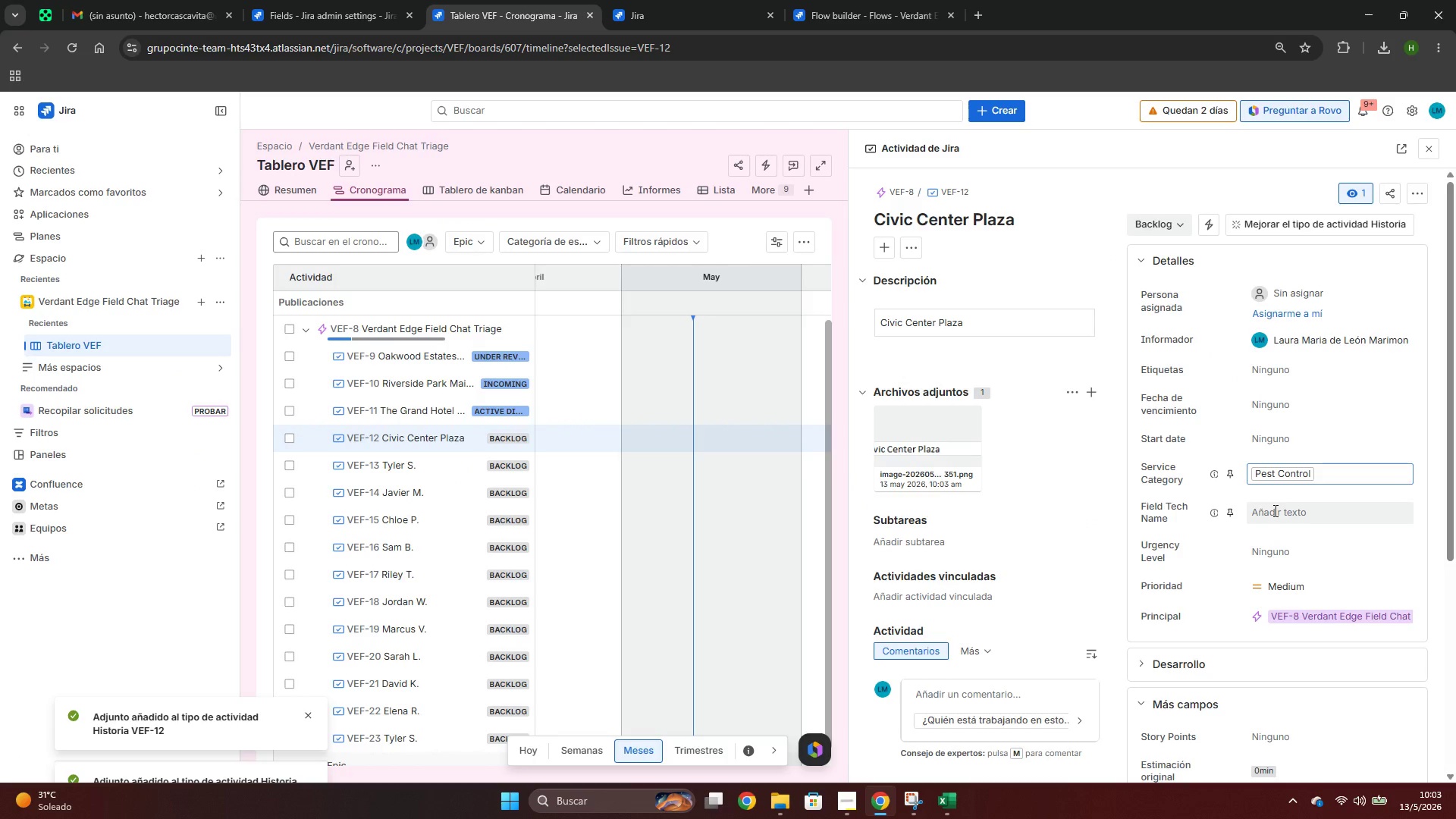 
key(Alt+Tab)
 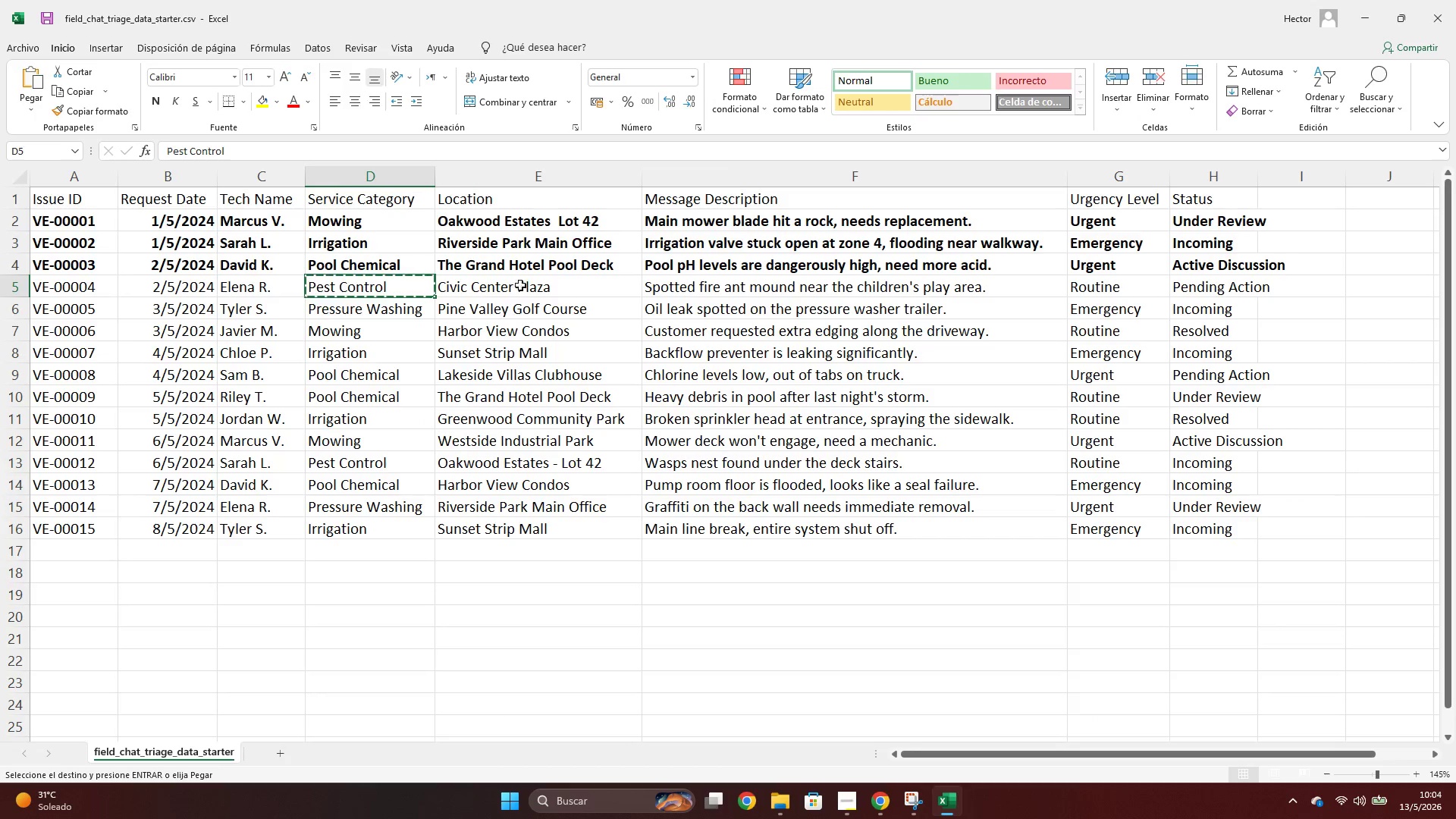 
left_click([282, 284])
 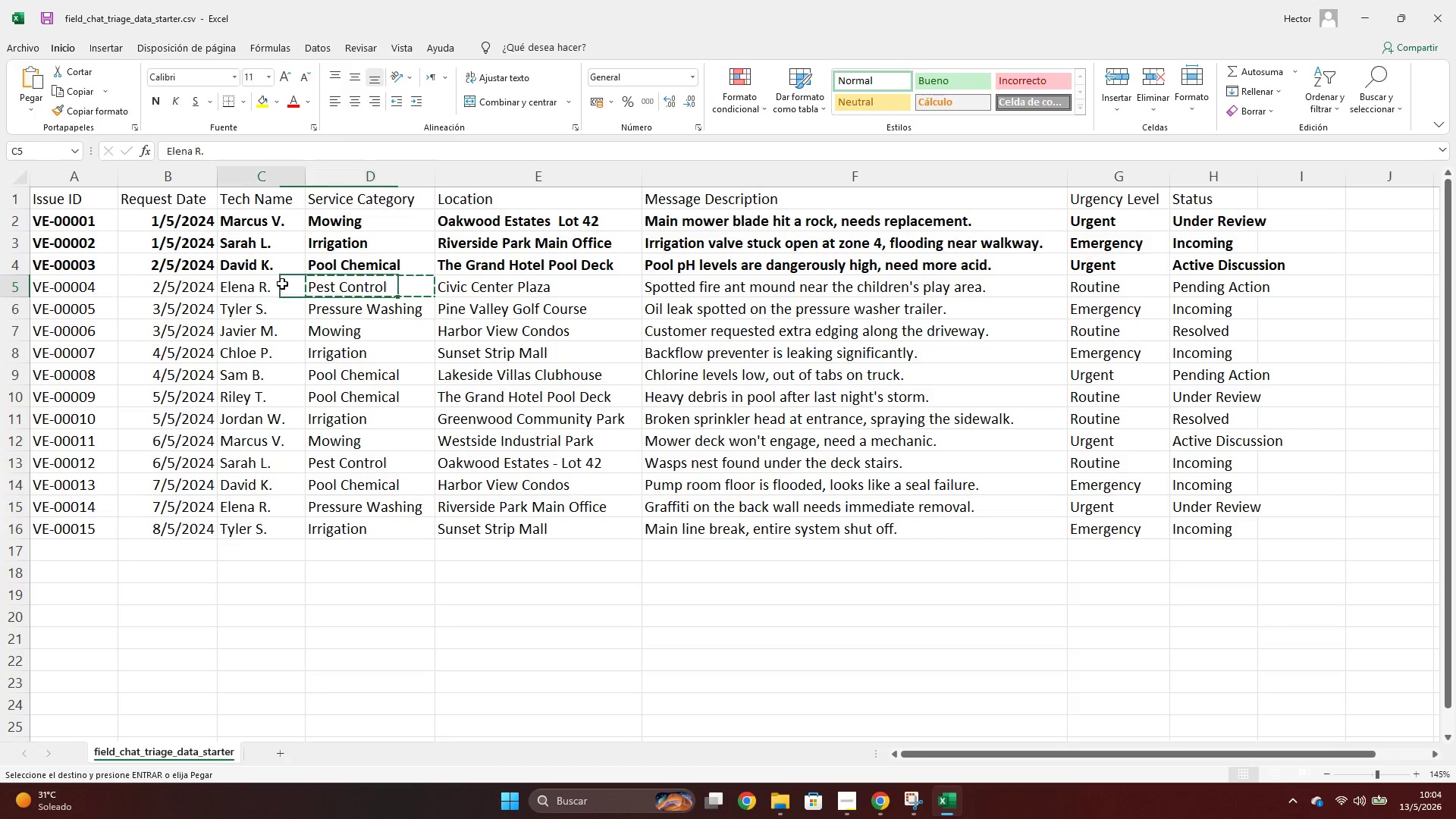 
key(Control+ControlLeft)
 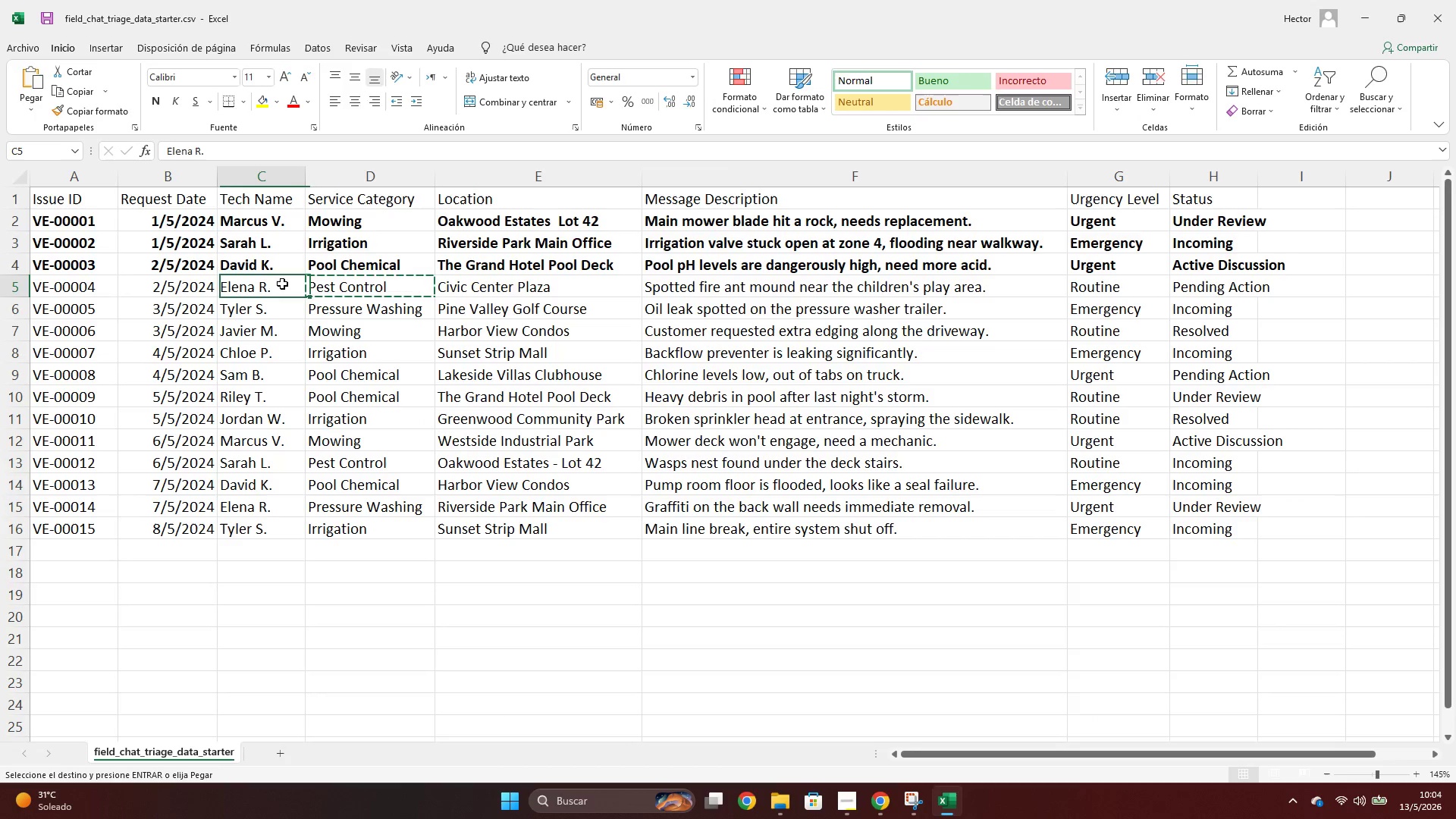 
key(Control+C)
 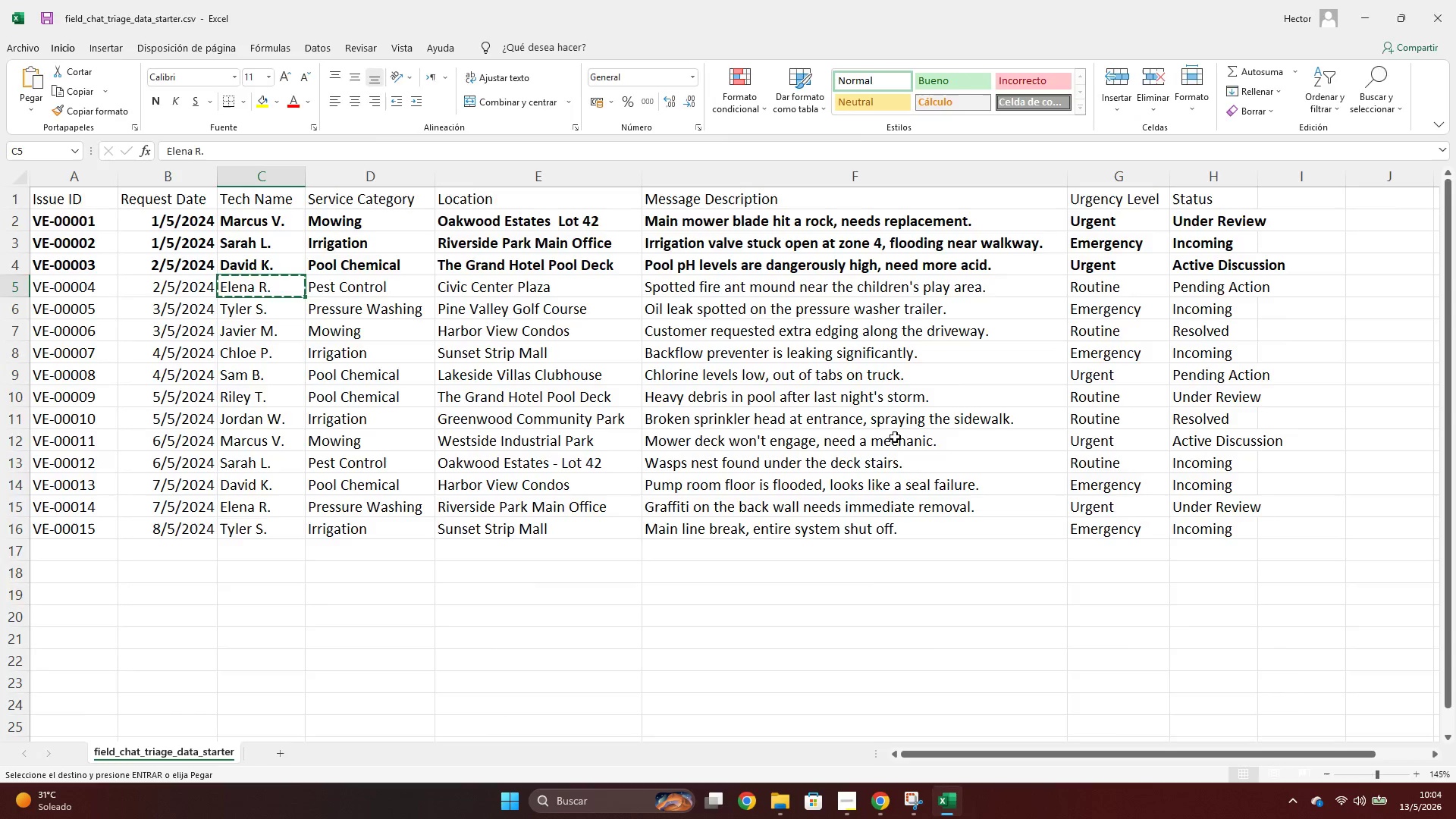 
key(Alt+AltLeft)
 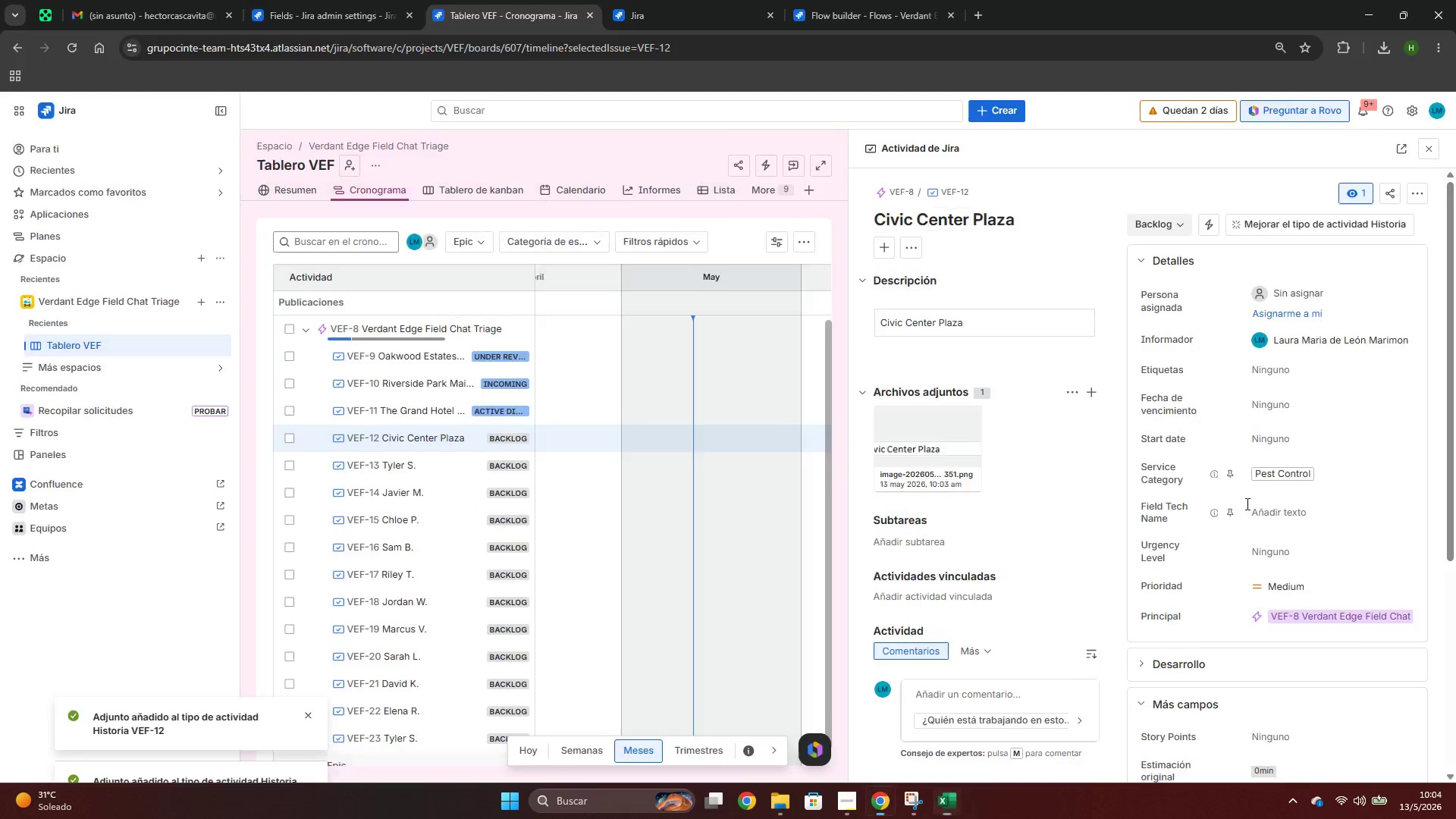 
key(Alt+Tab)
 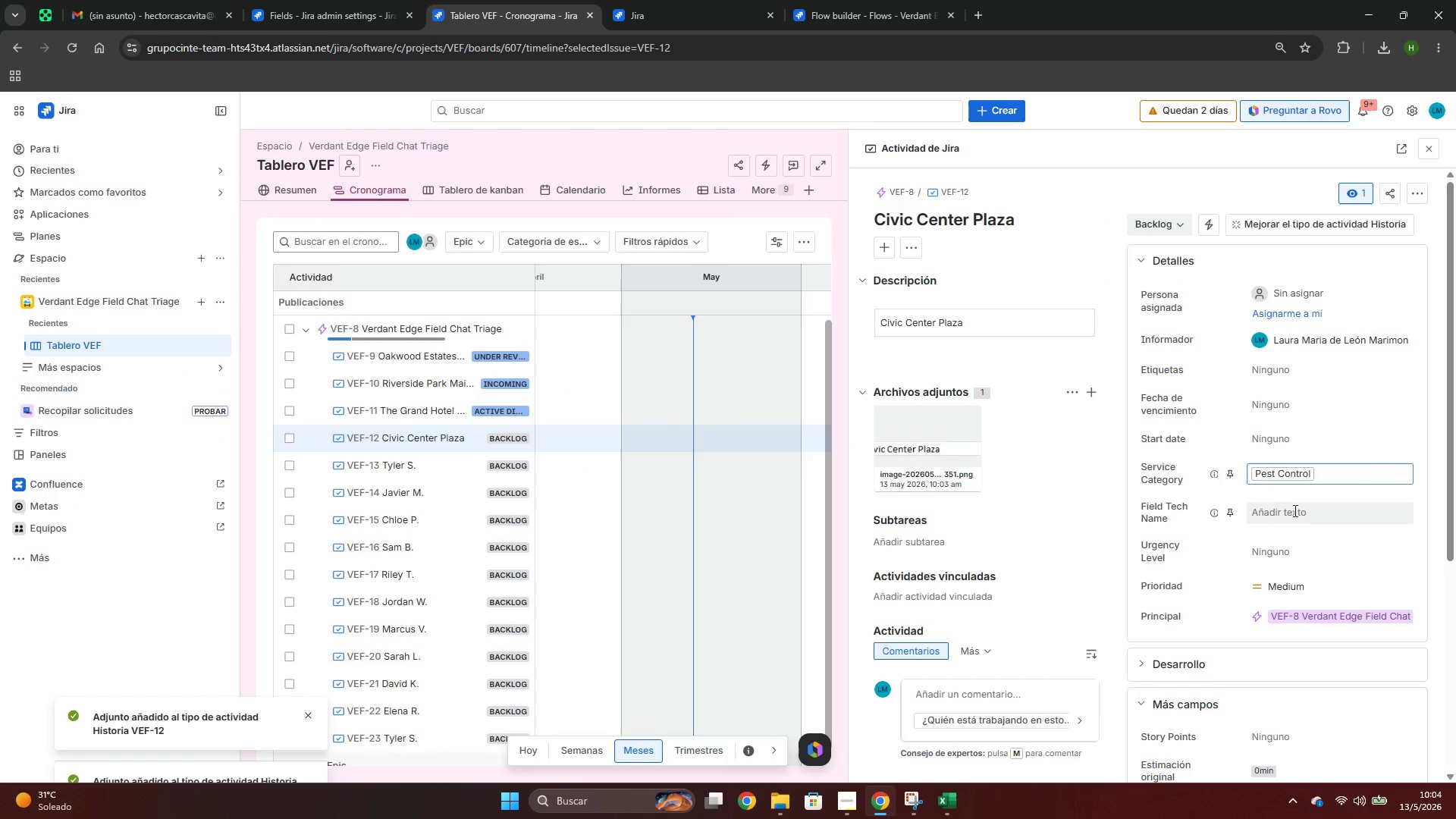 
left_click([1292, 510])
 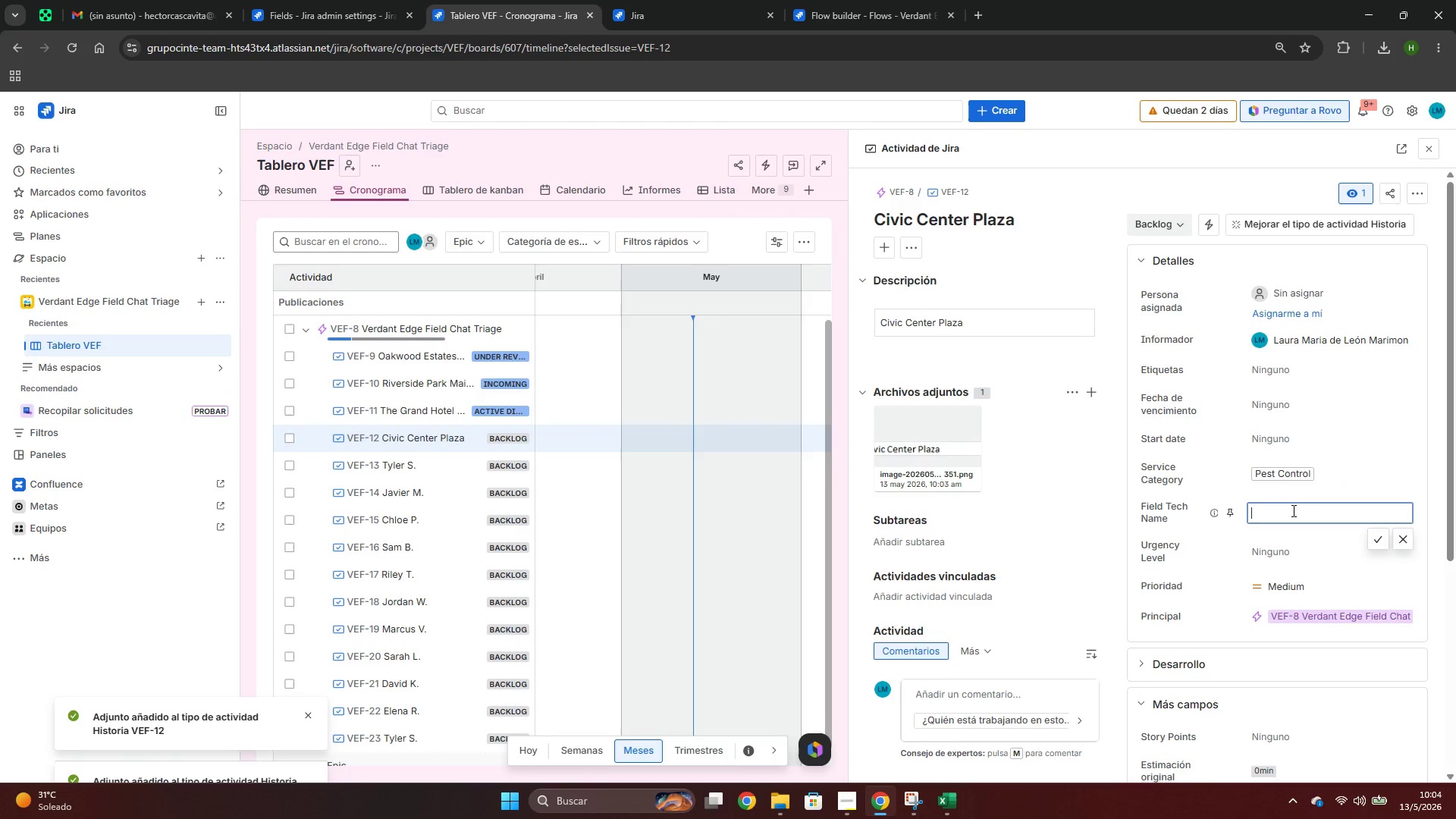 
key(Control+ControlLeft)
 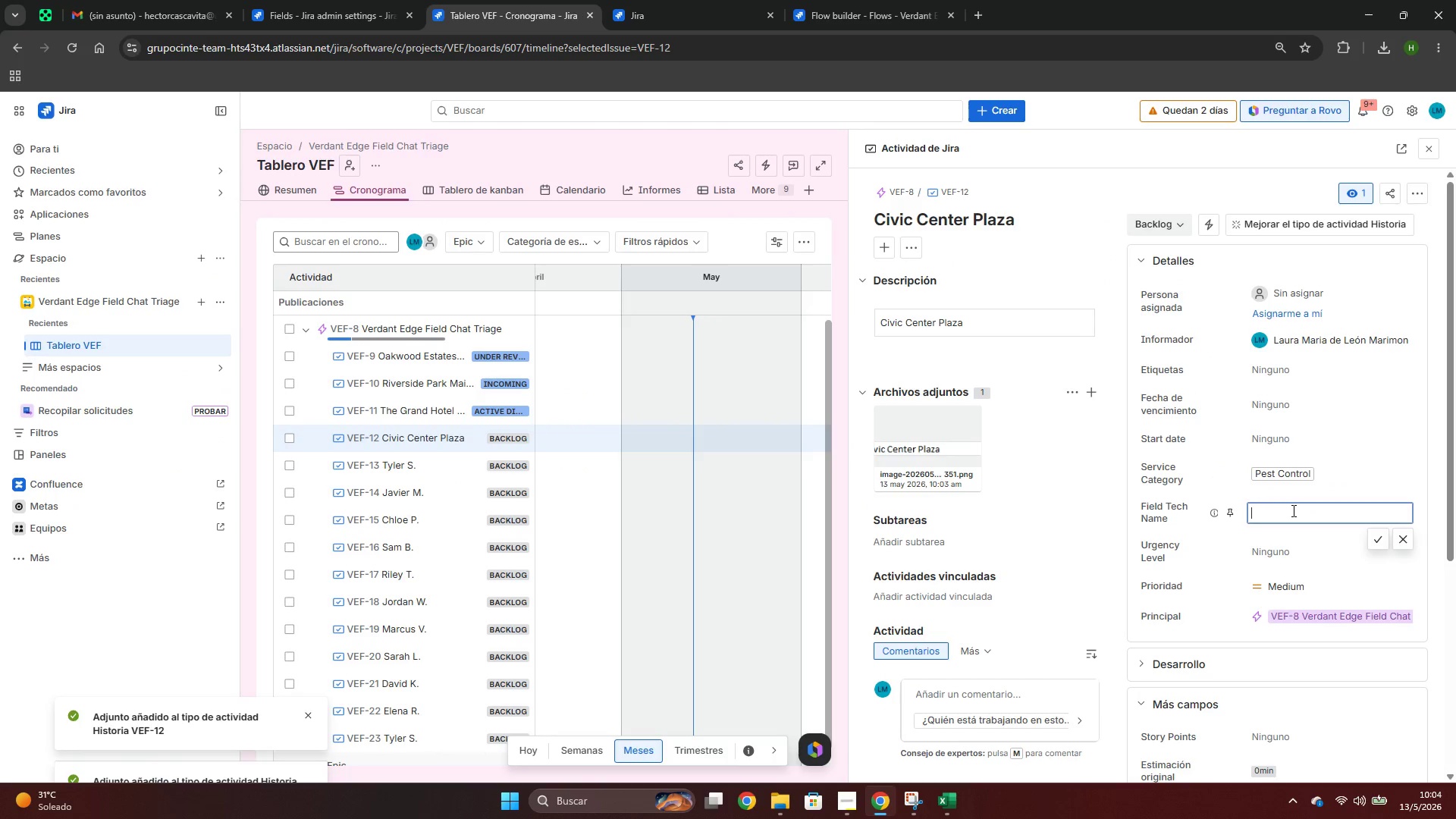 
key(Control+V)
 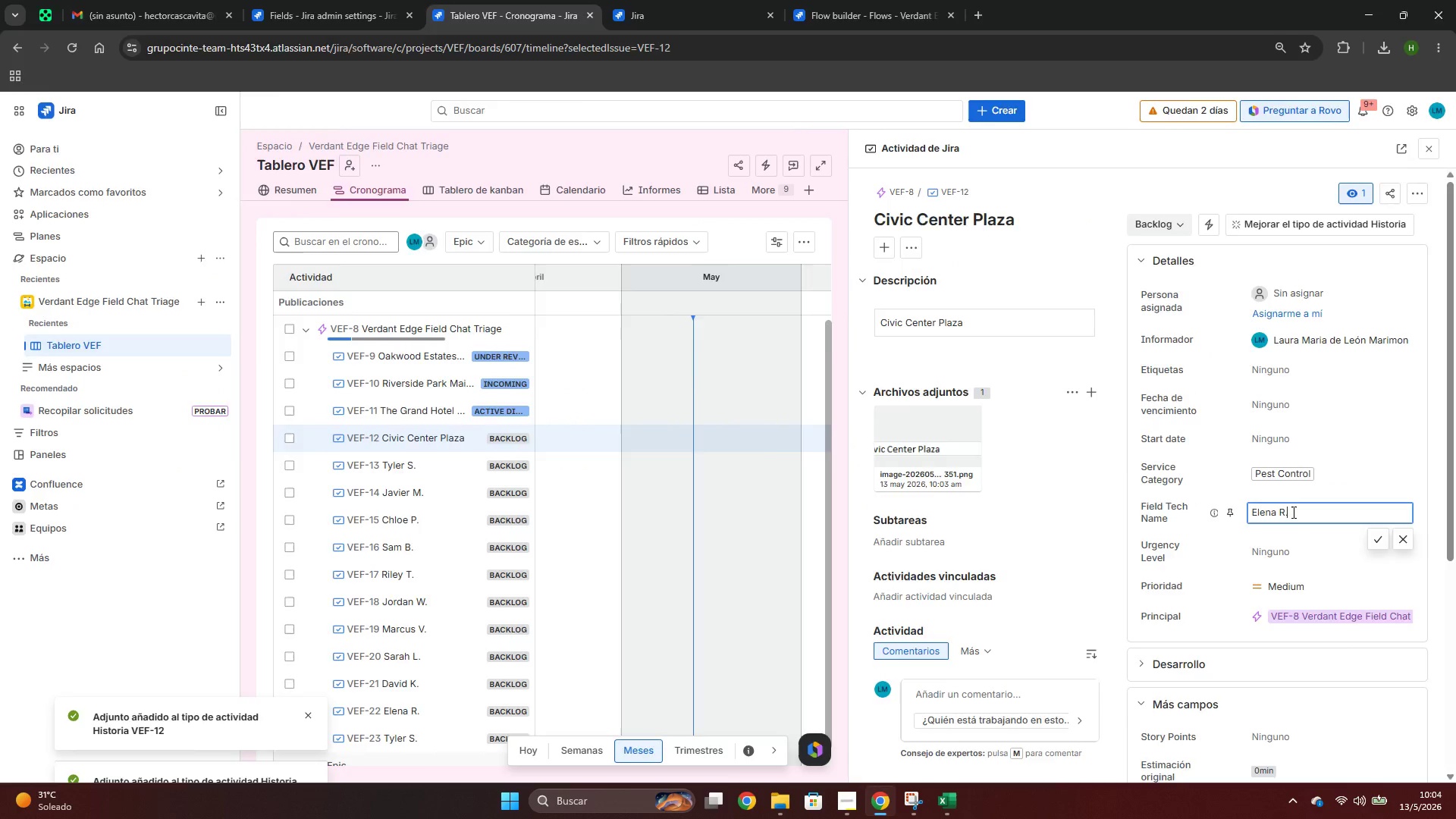 
key(Alt+AltLeft)
 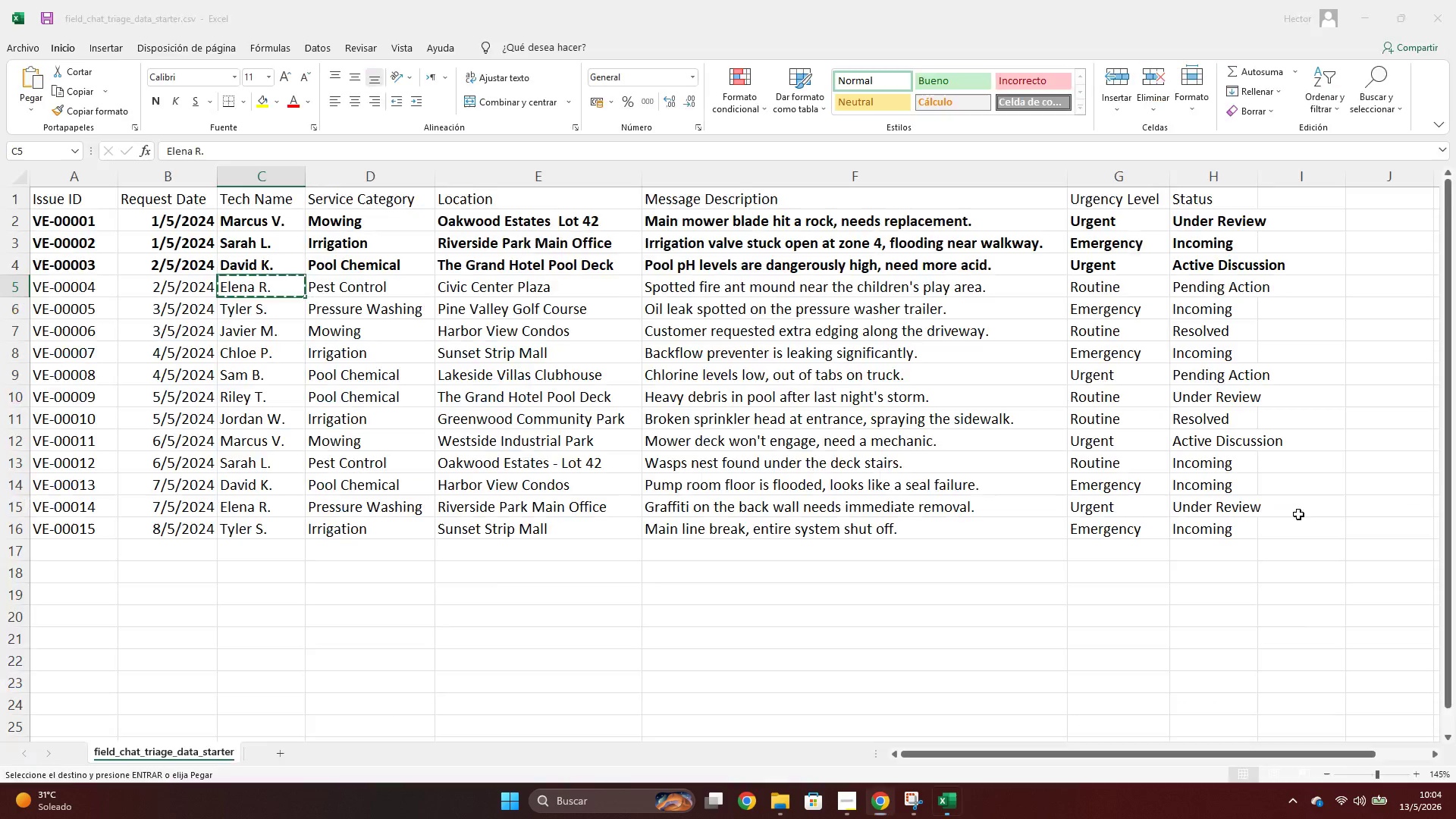 
key(Alt+Tab)
 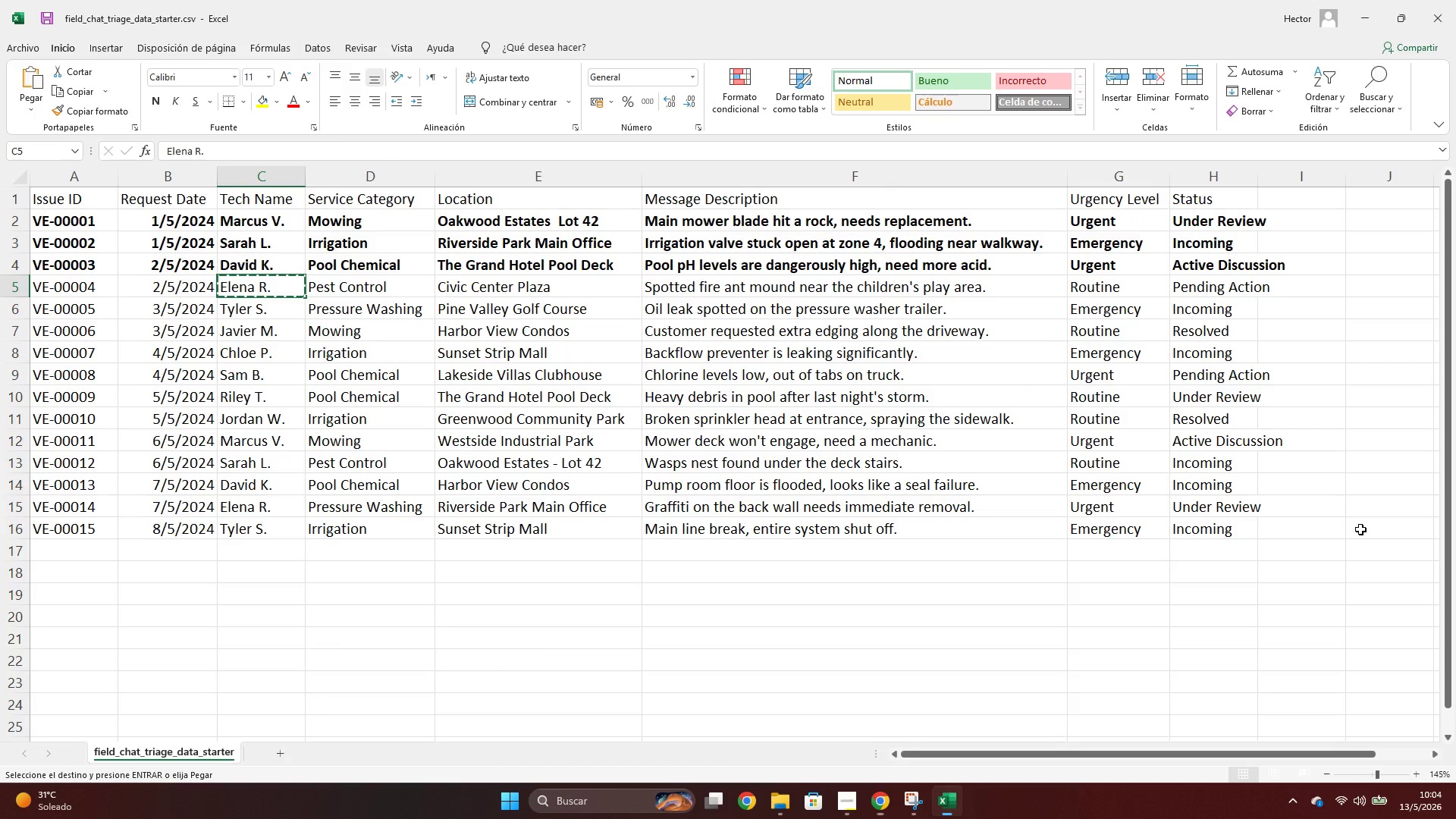 
key(Alt+AltLeft)
 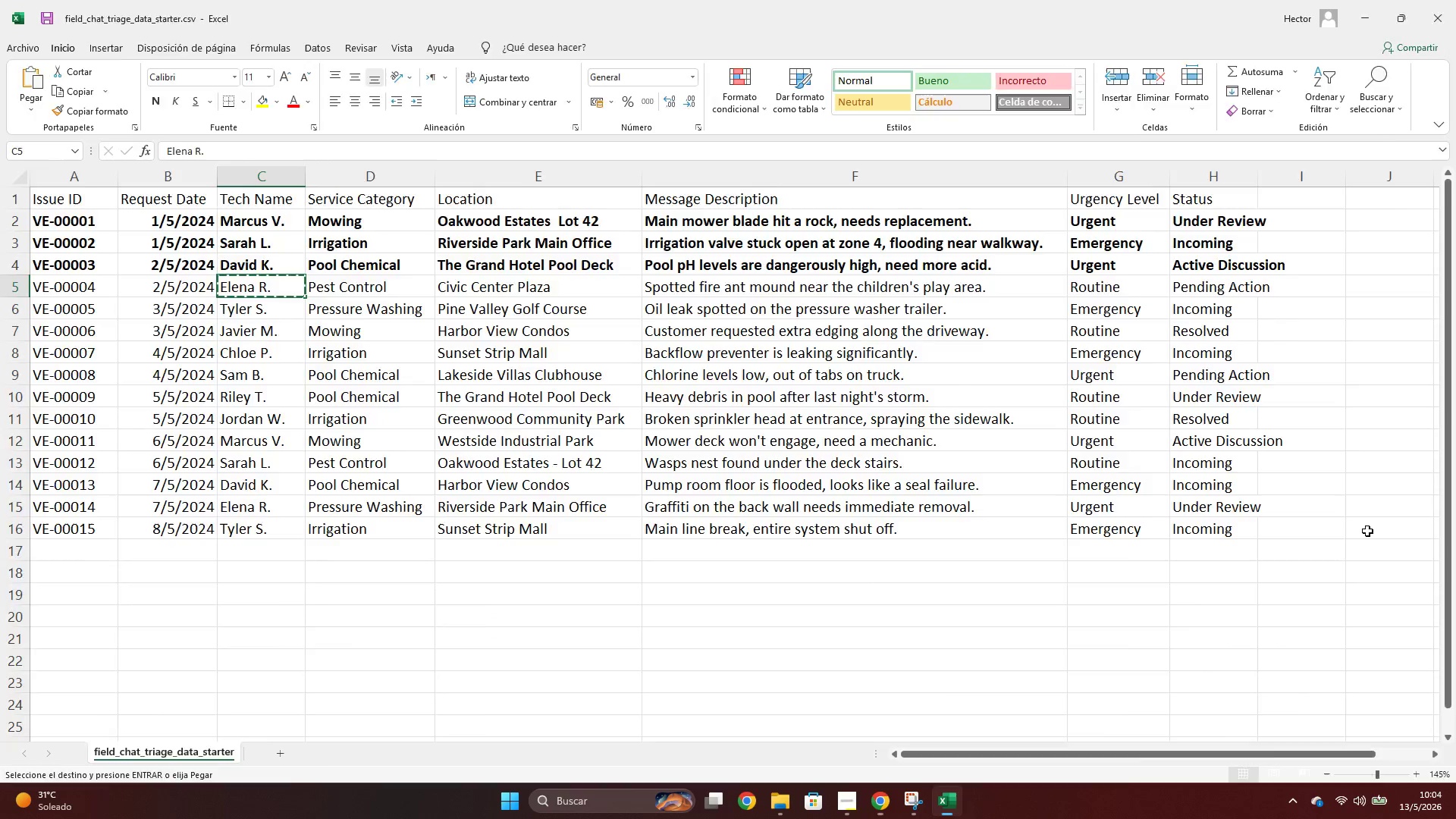 
key(Alt+Tab)
 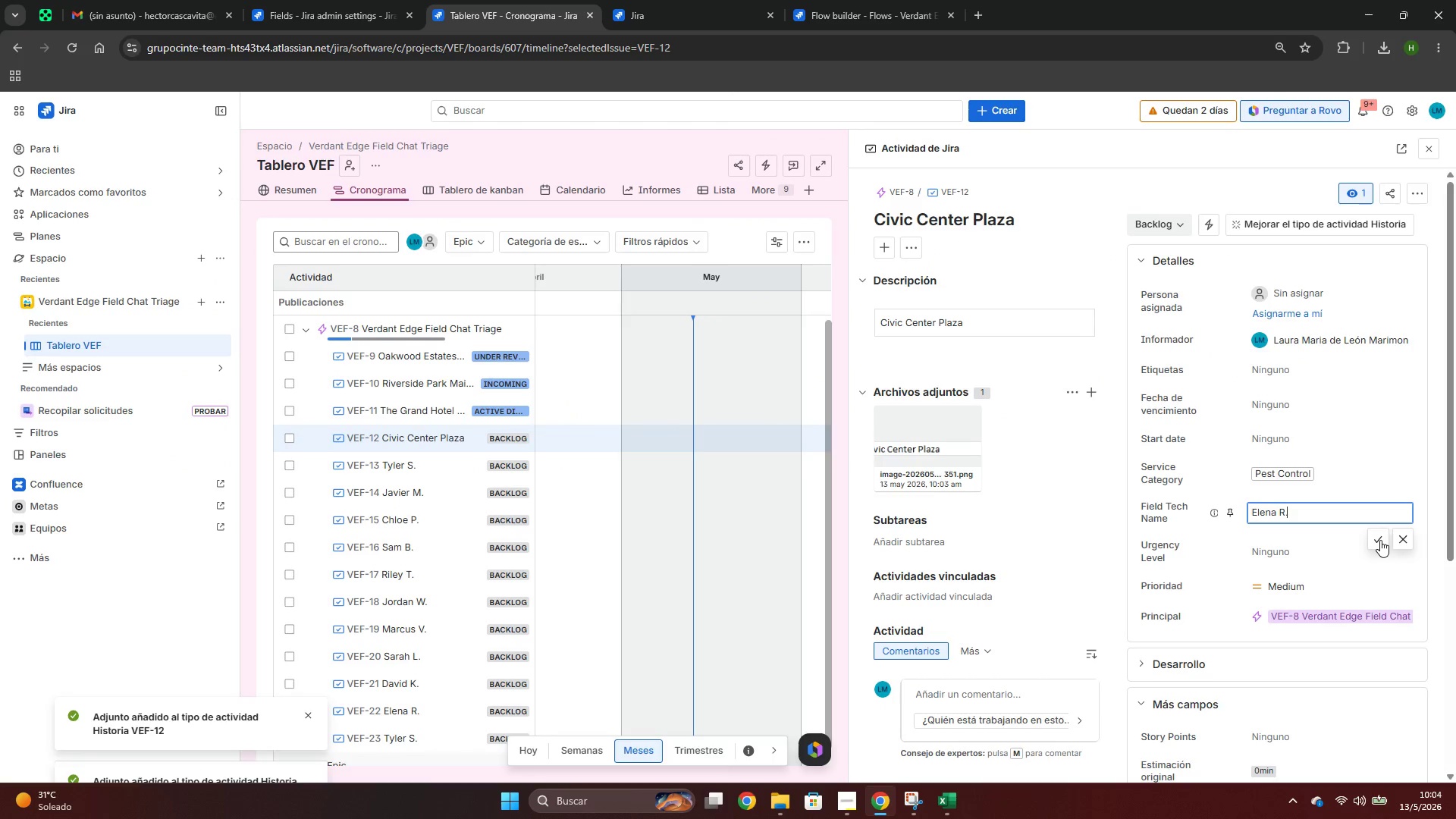 
left_click([1380, 540])
 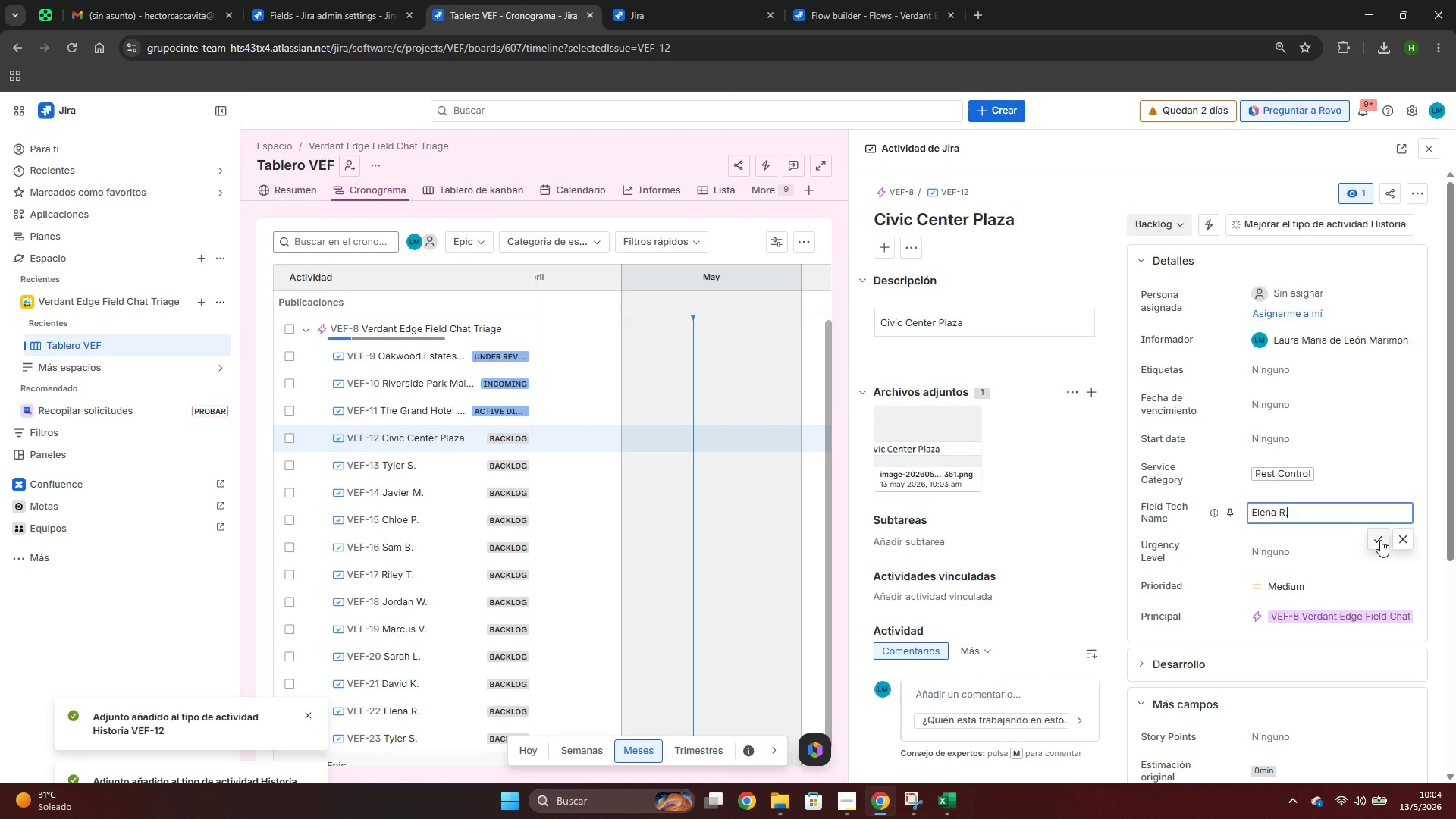 
key(Alt+AltLeft)
 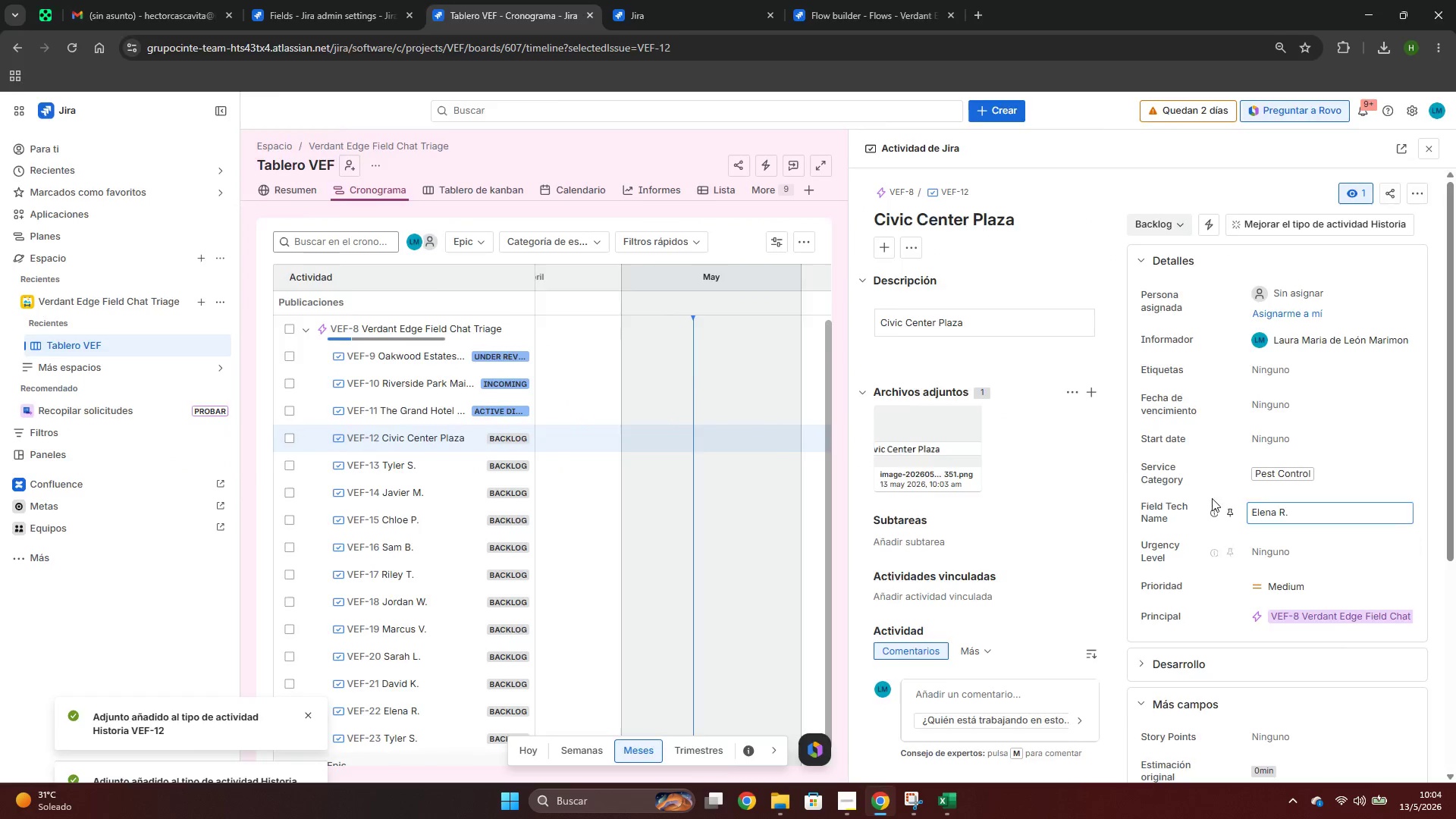 
key(Alt+Tab)
 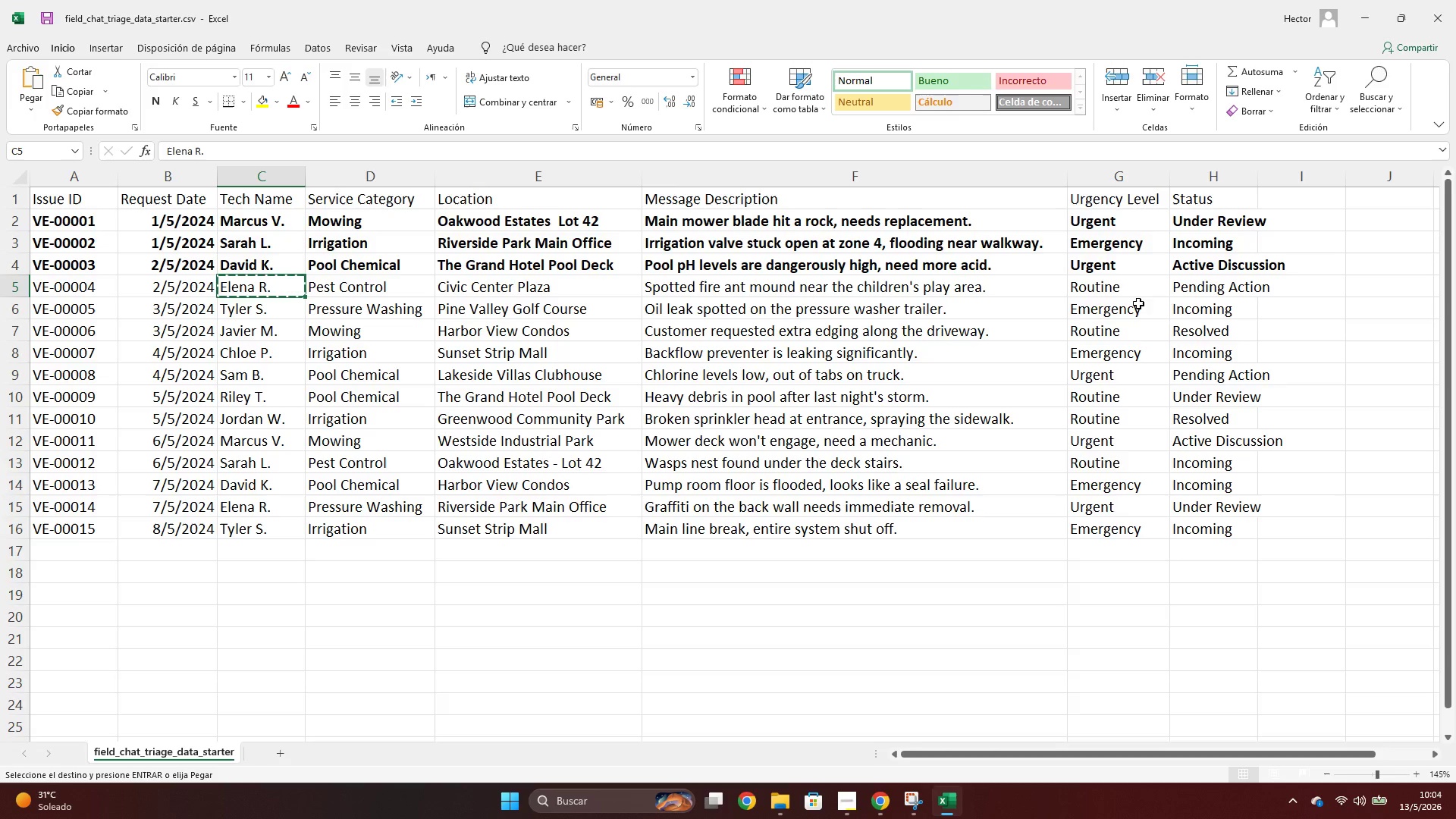 
key(Alt+AltLeft)
 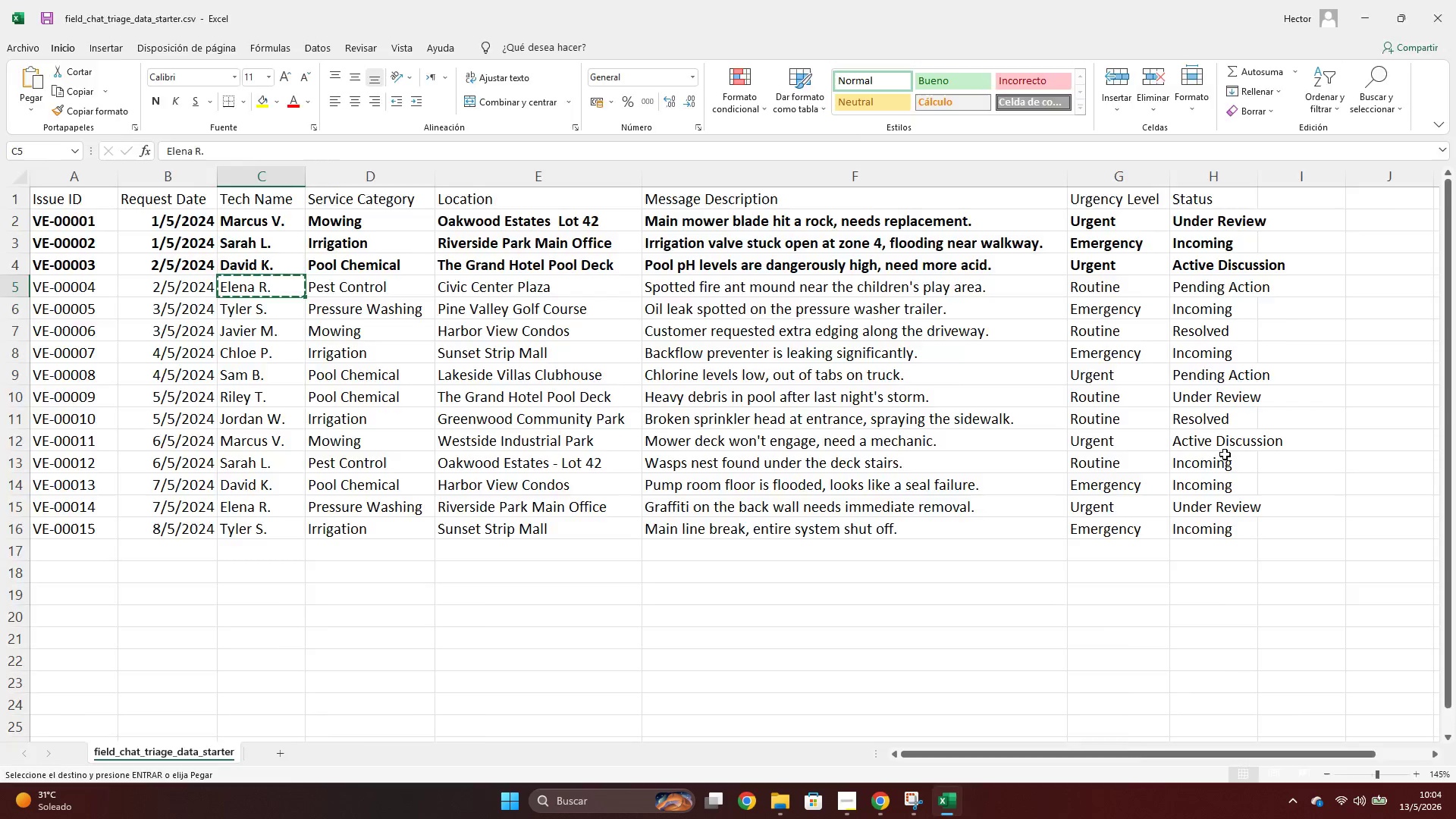 
key(Alt+Tab)
 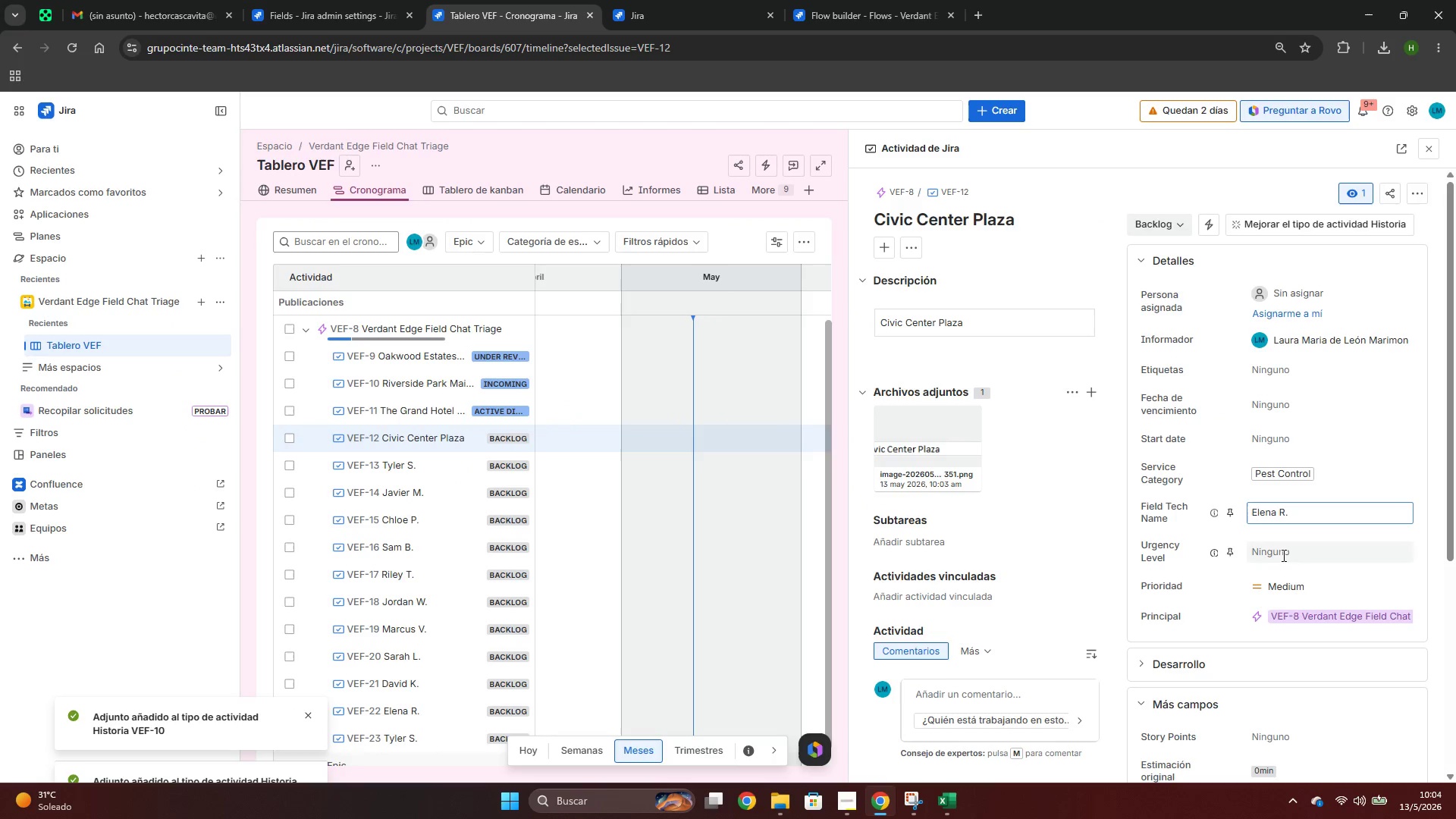 
left_click([1262, 550])
 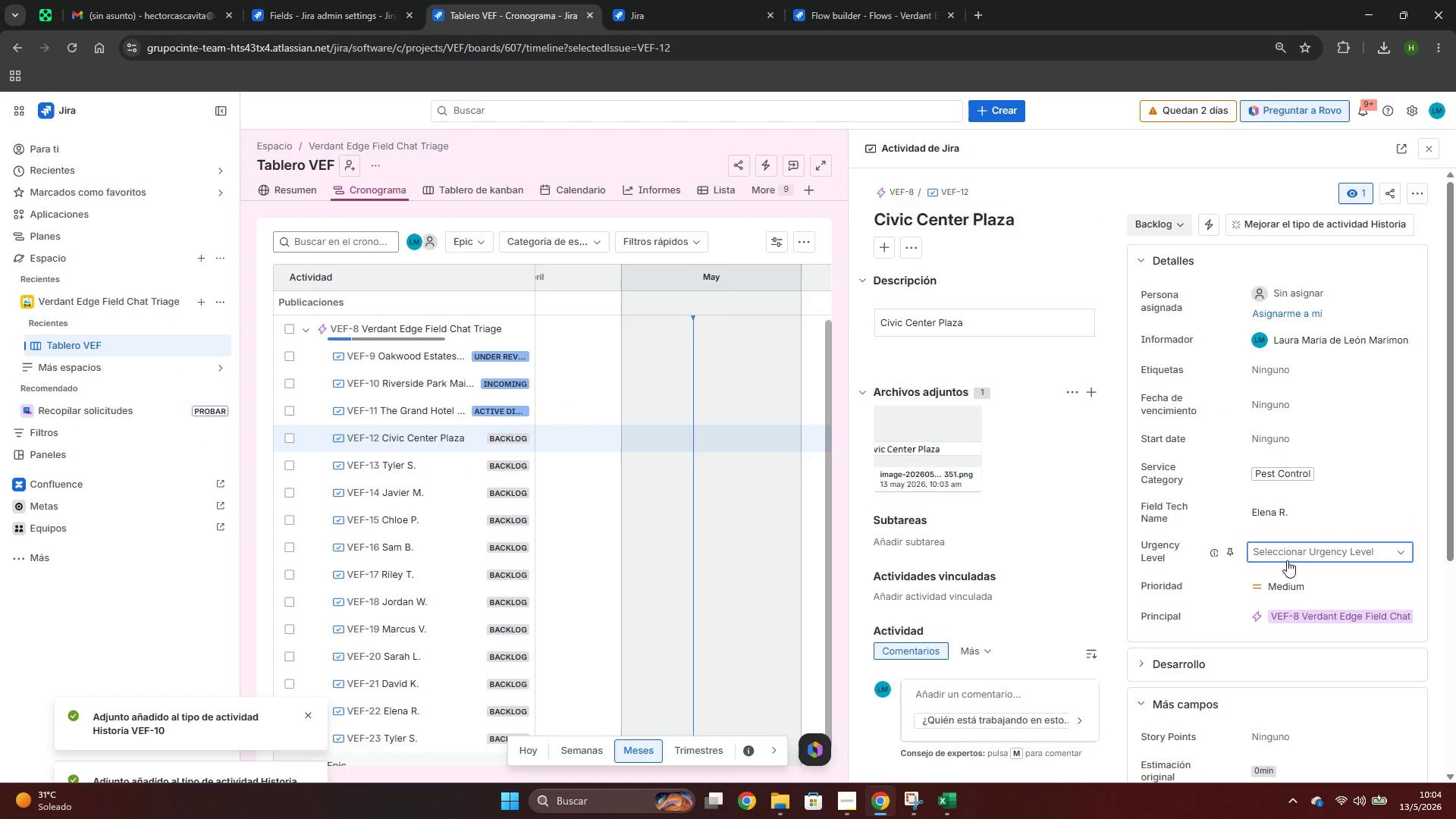 
left_click([1288, 560])
 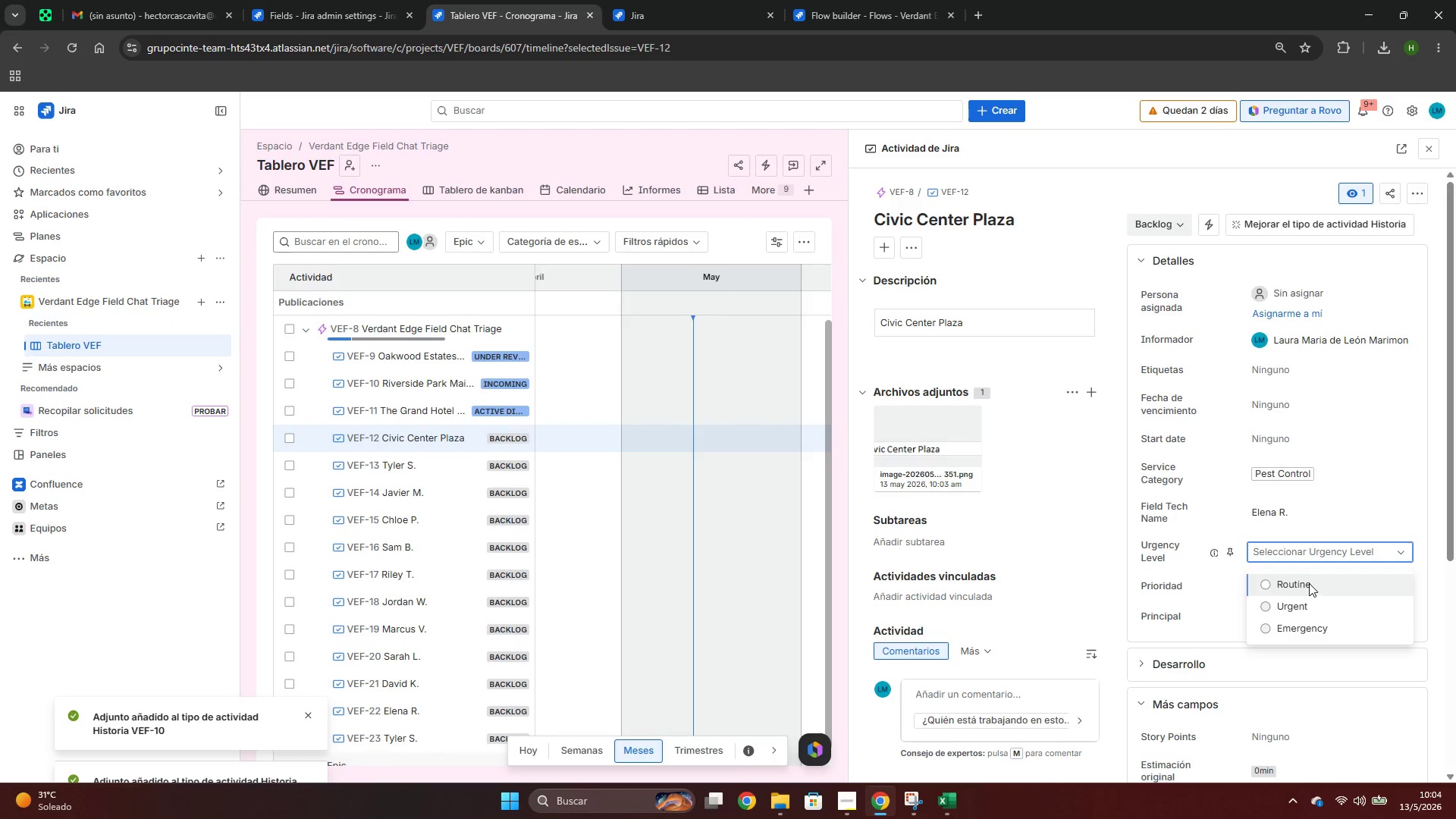 
left_click([1309, 583])
 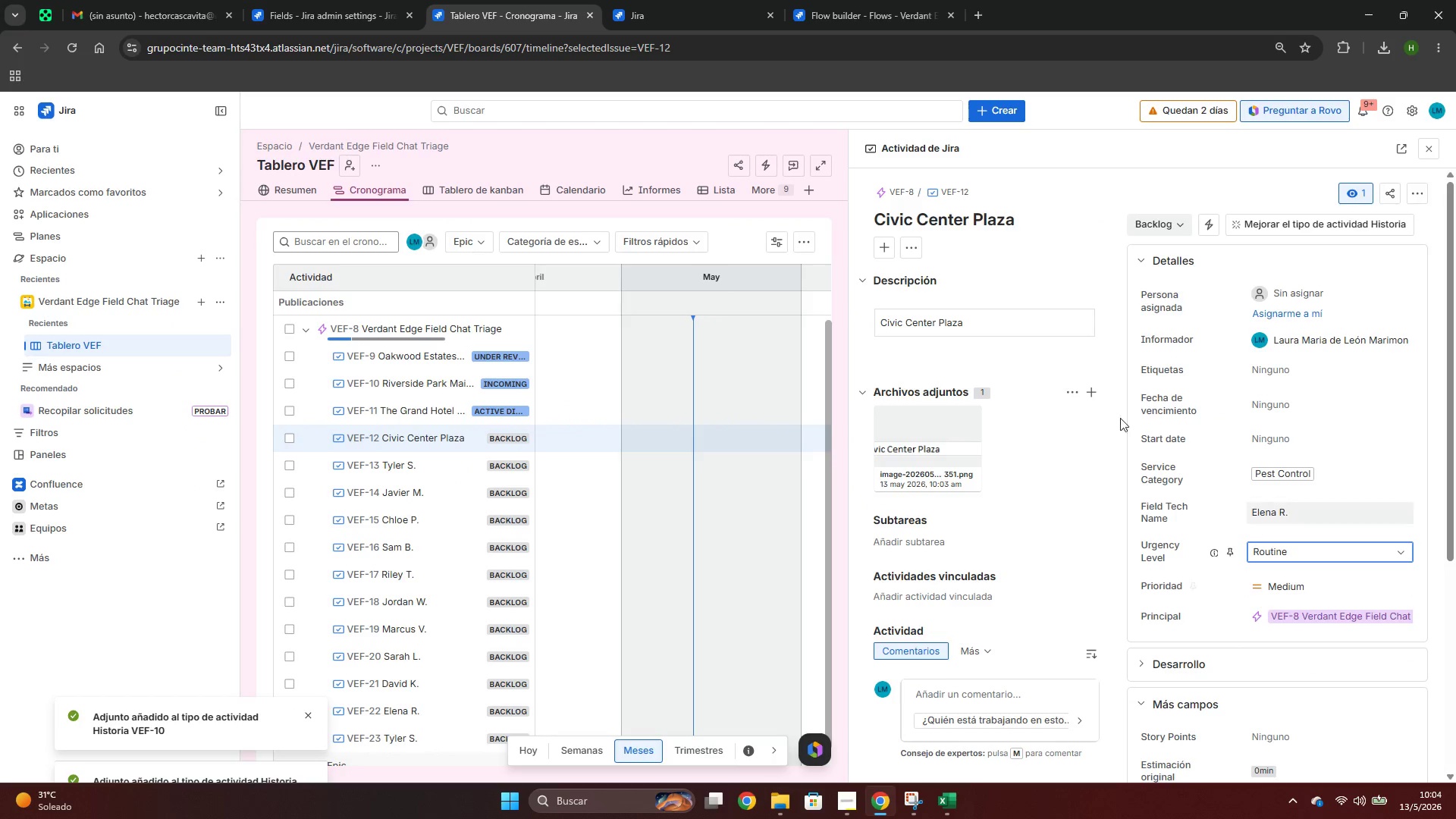 
key(Alt+AltLeft)
 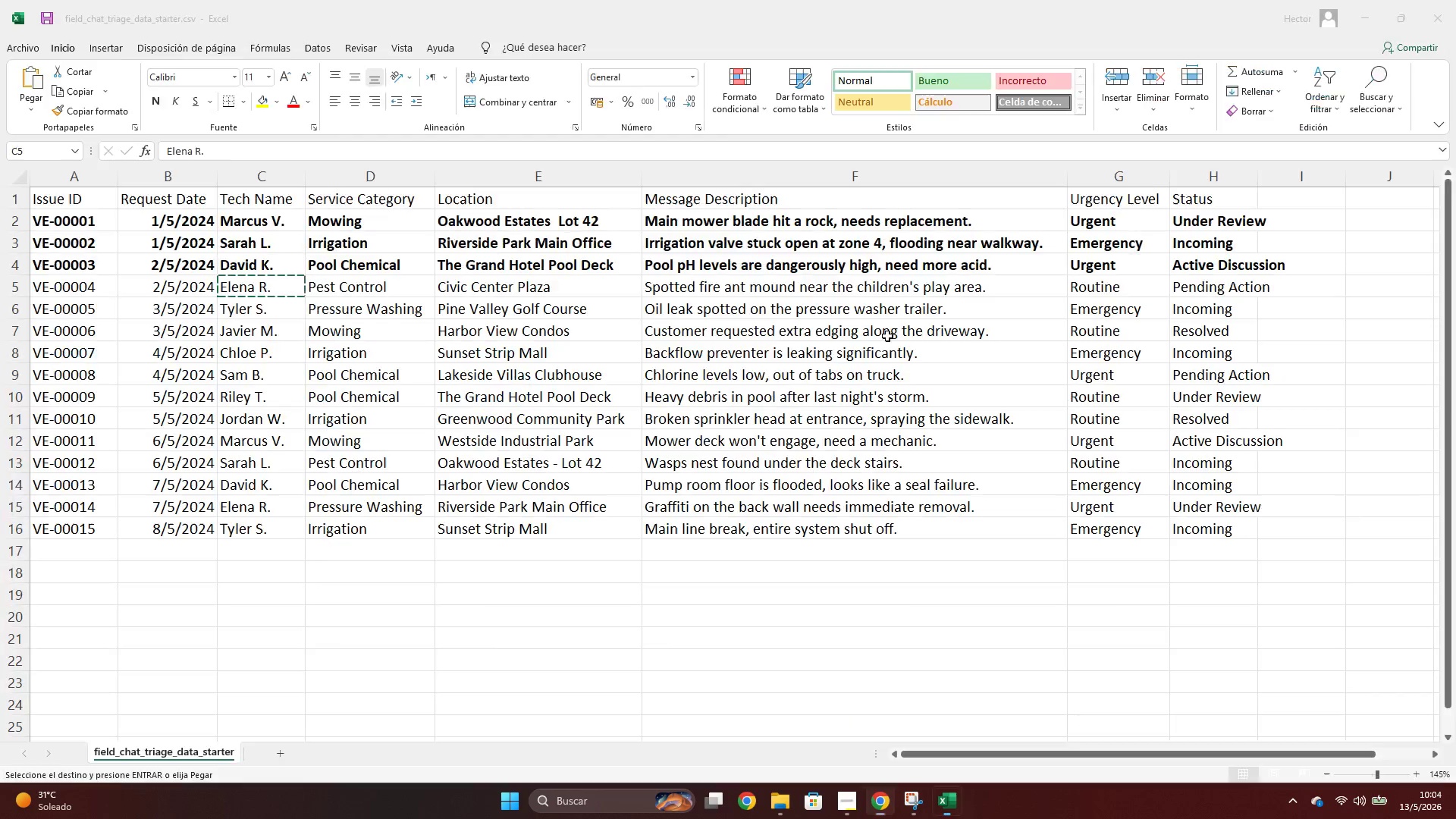 
key(Alt+Tab)
 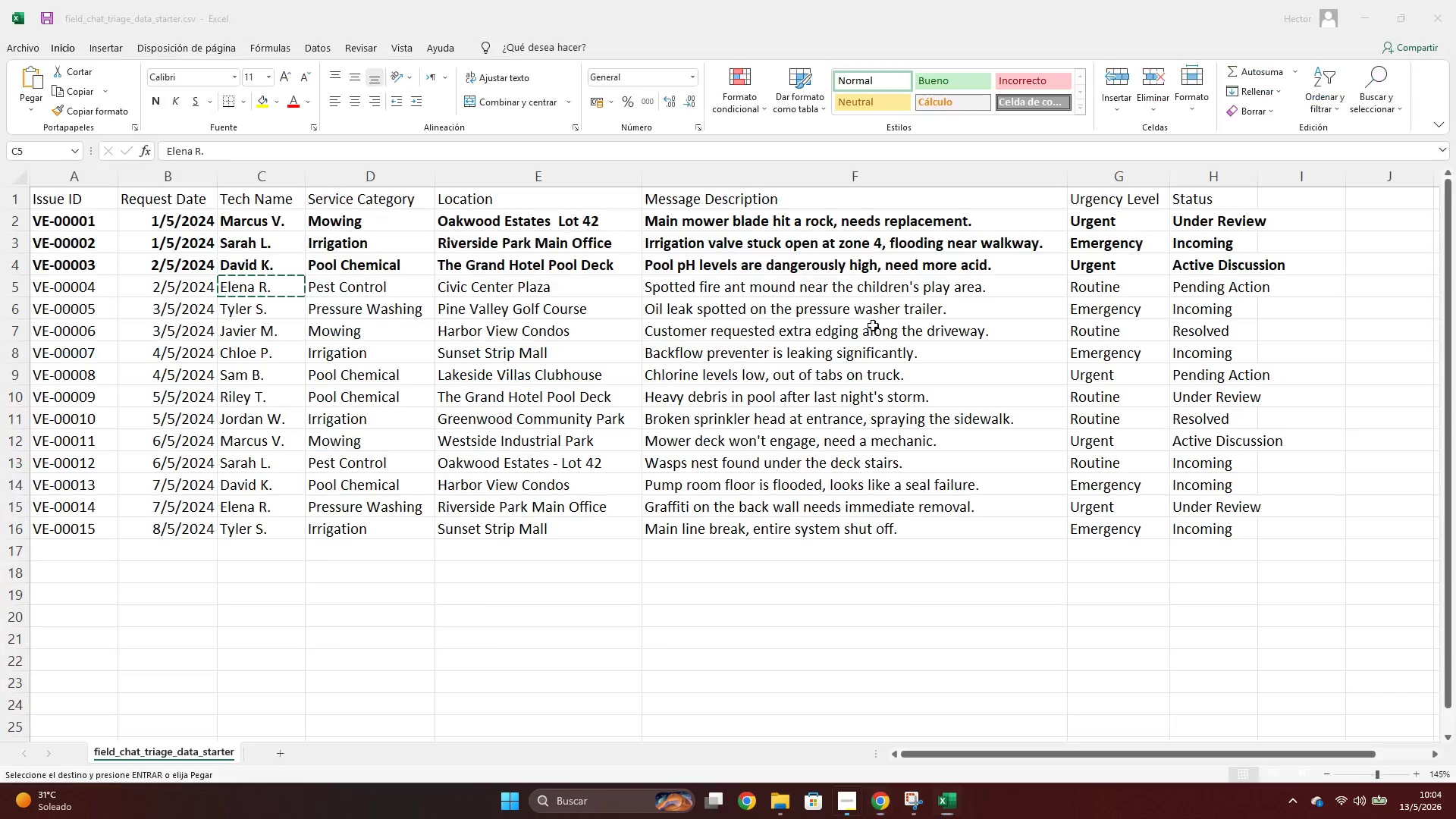 
key(Alt+AltLeft)
 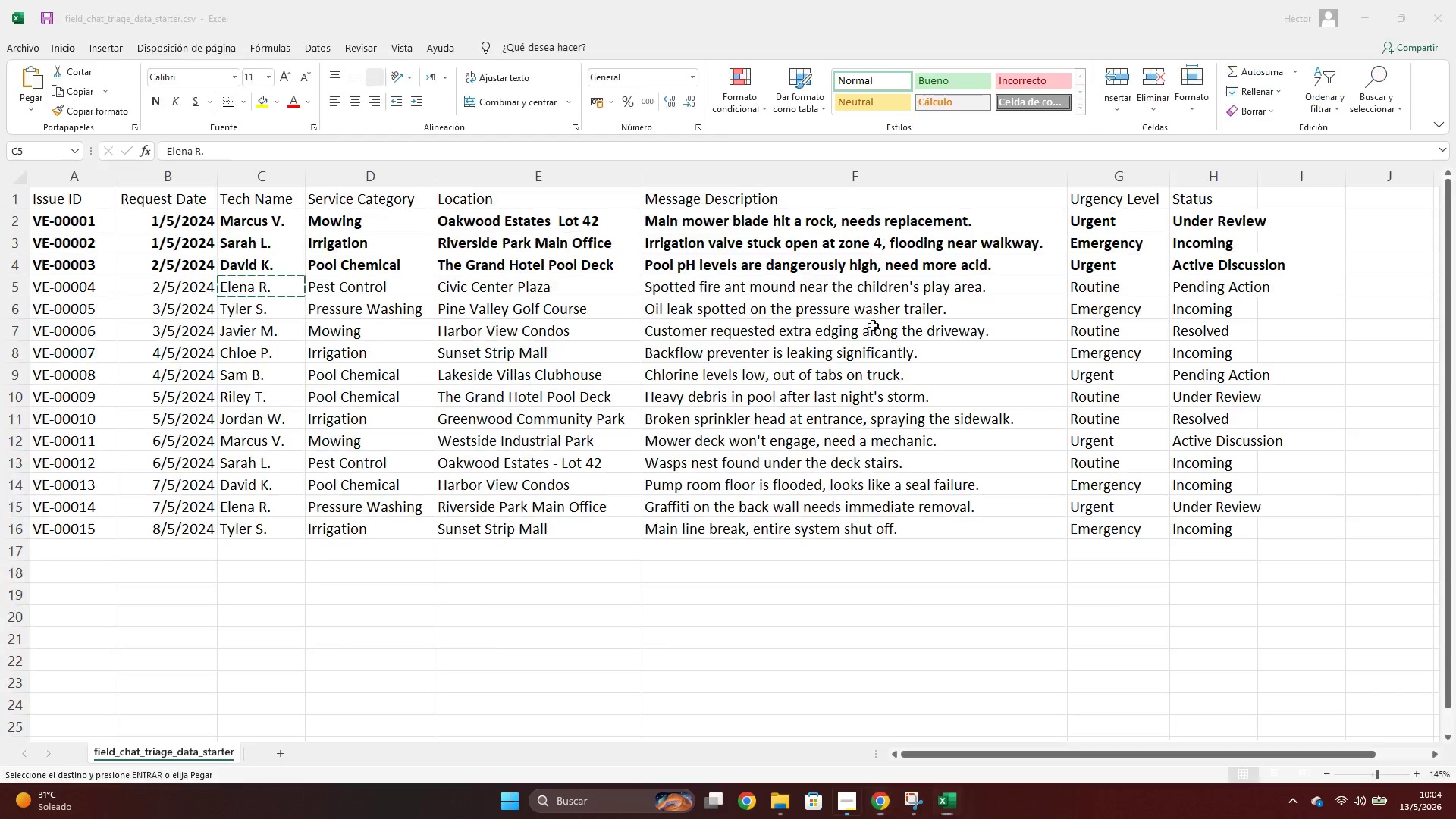 
key(Alt+Tab)
 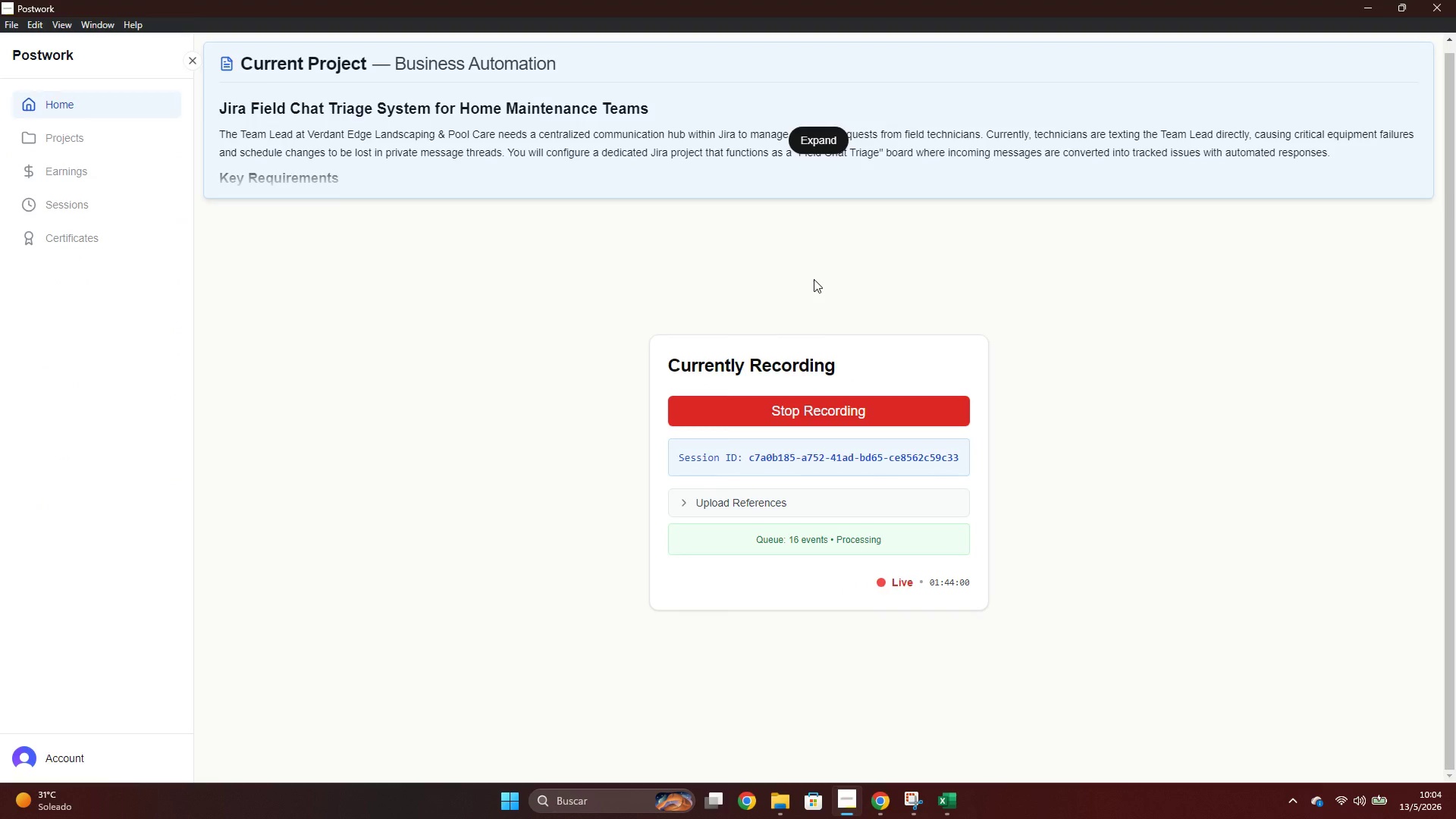 
key(Alt+AltLeft)
 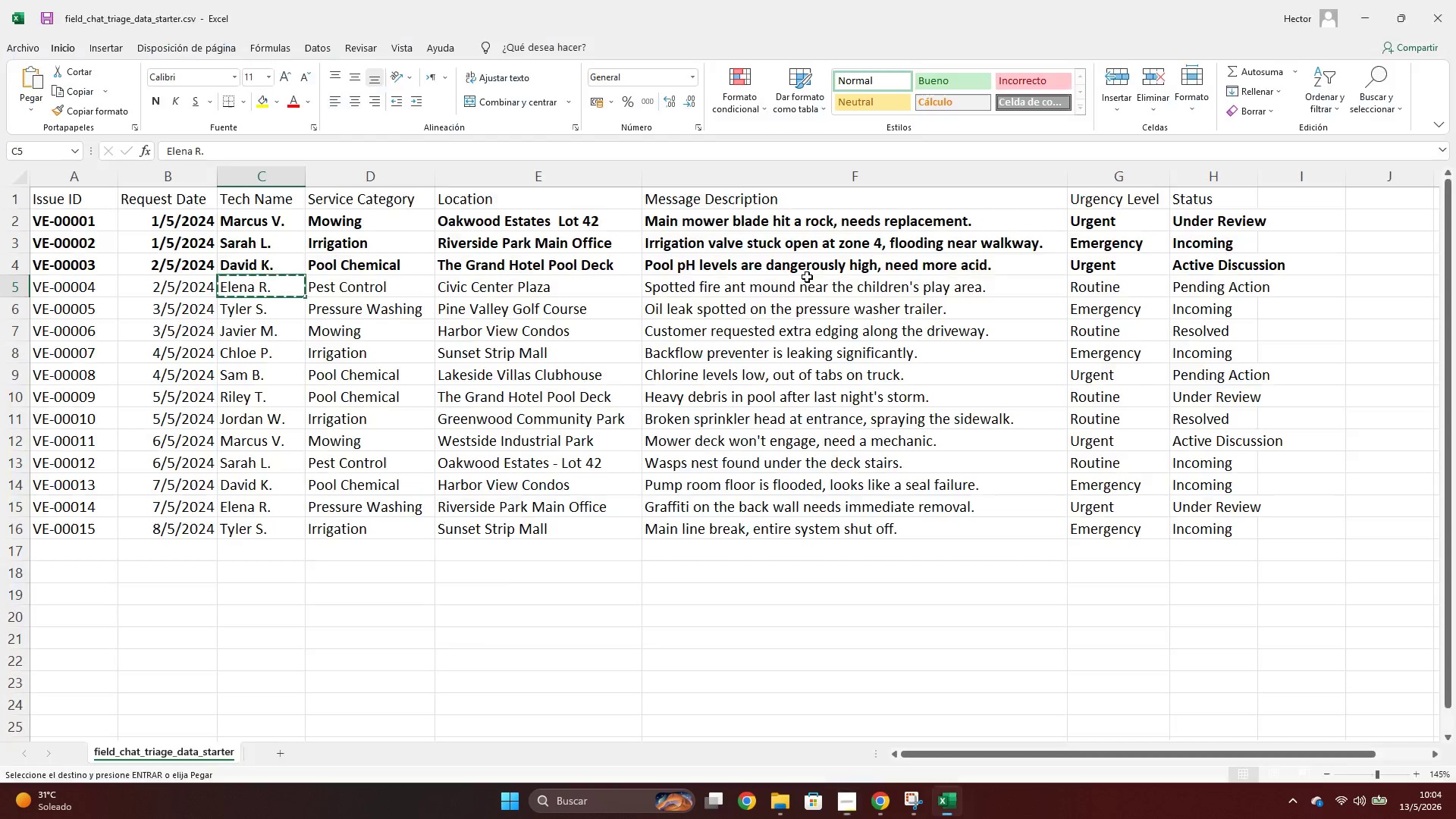 
key(Alt+Tab)
 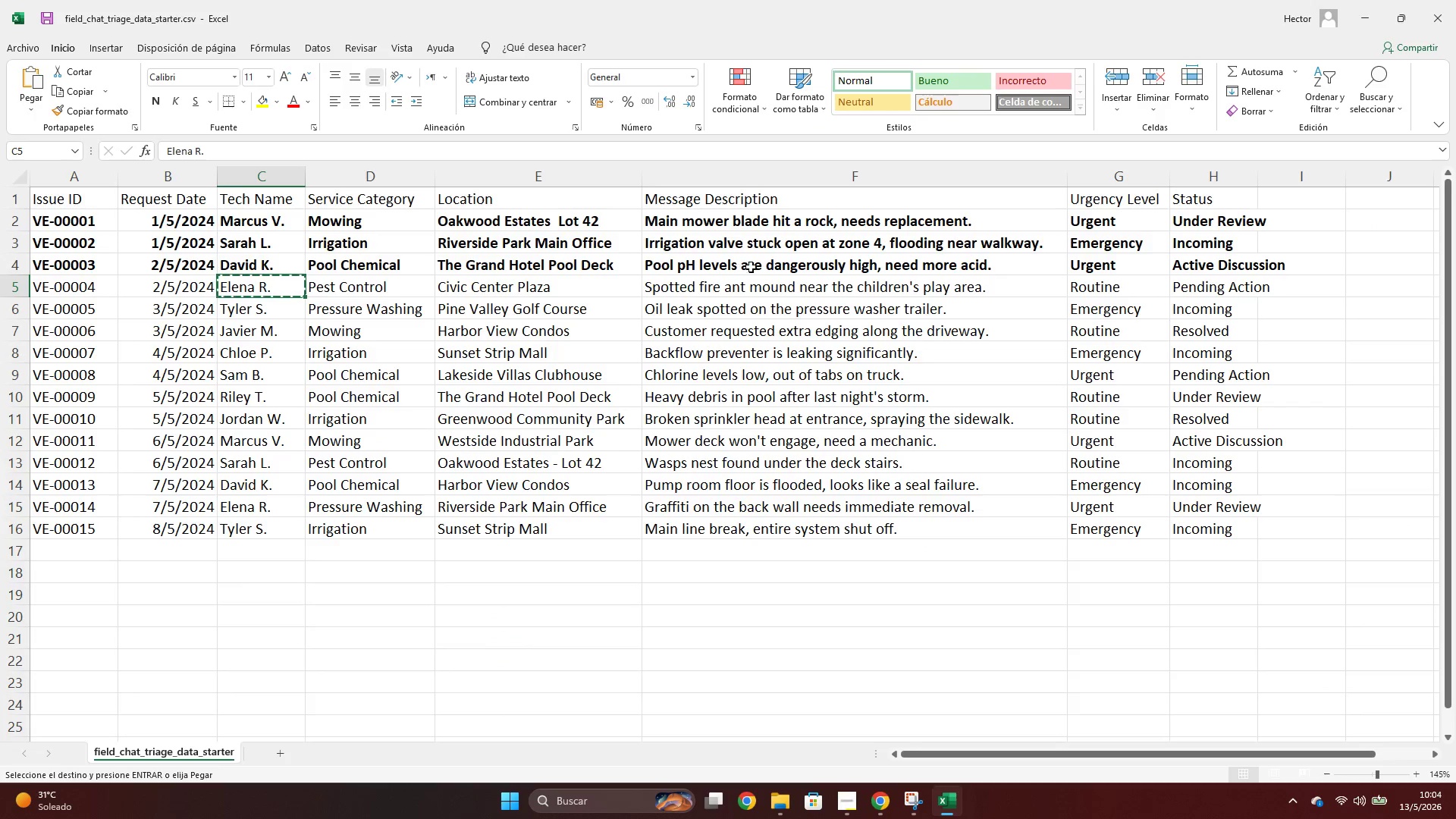 
left_click([802, 288])
 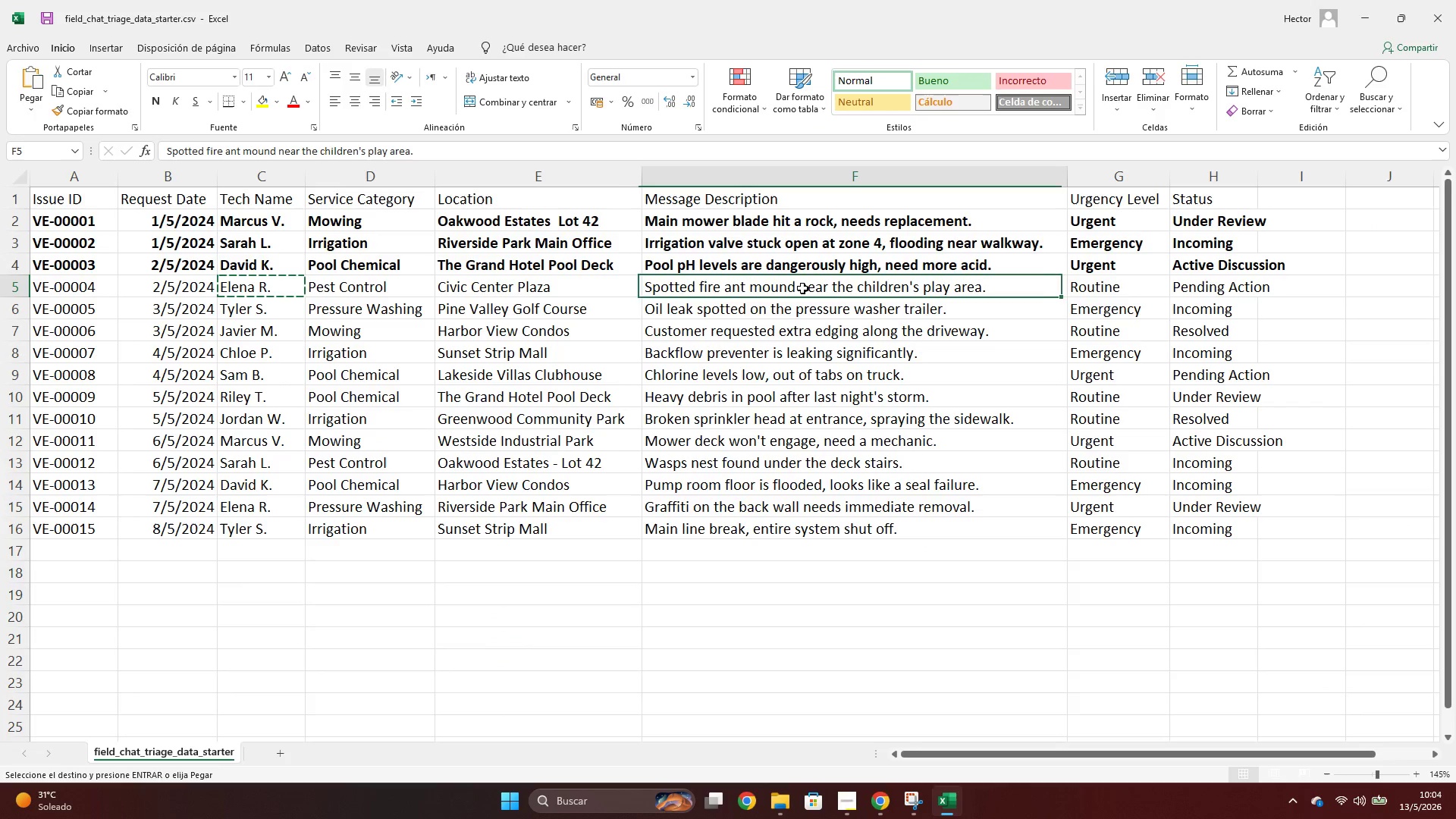 
key(Control+ControlLeft)
 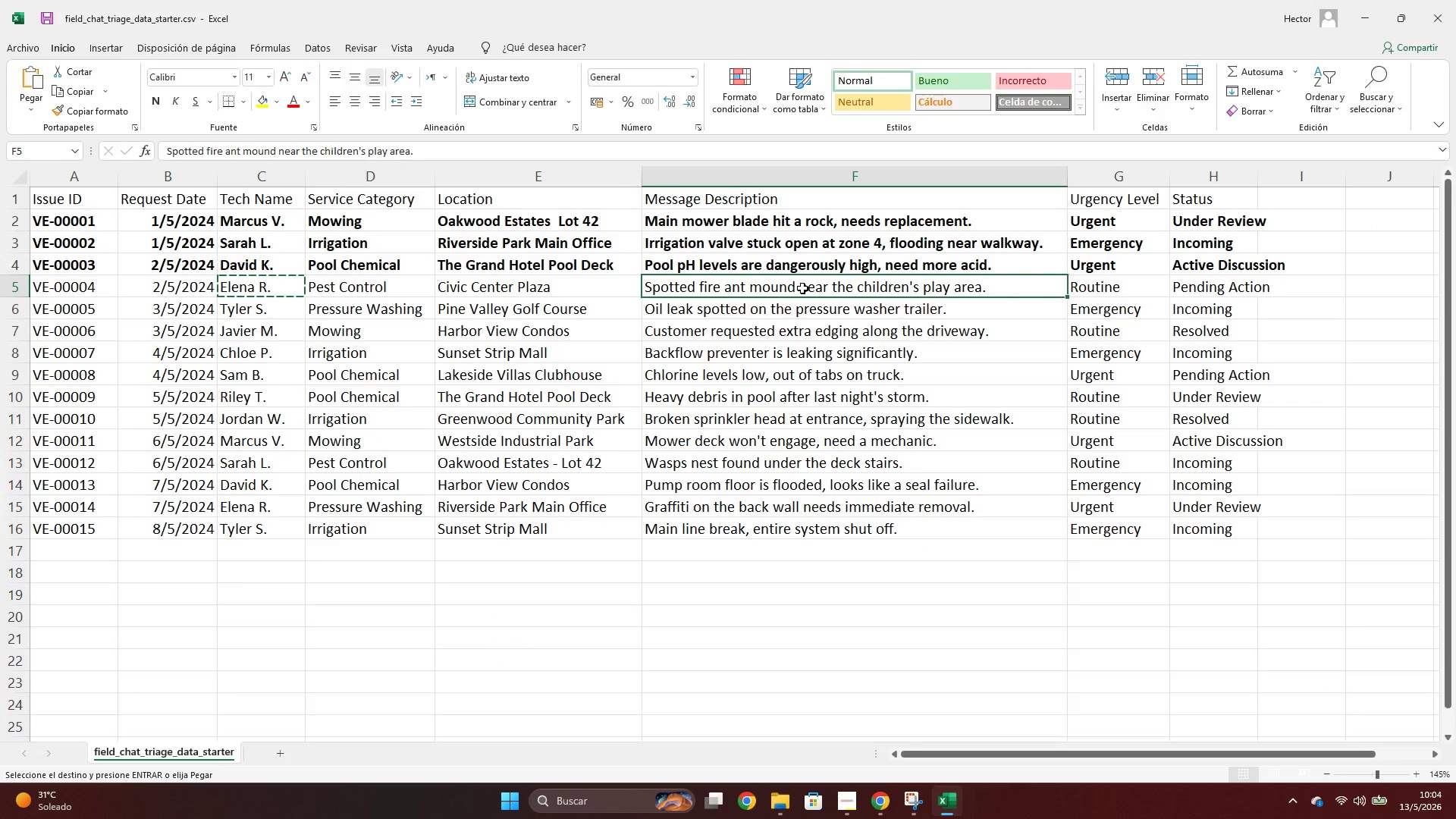 
key(Control+C)
 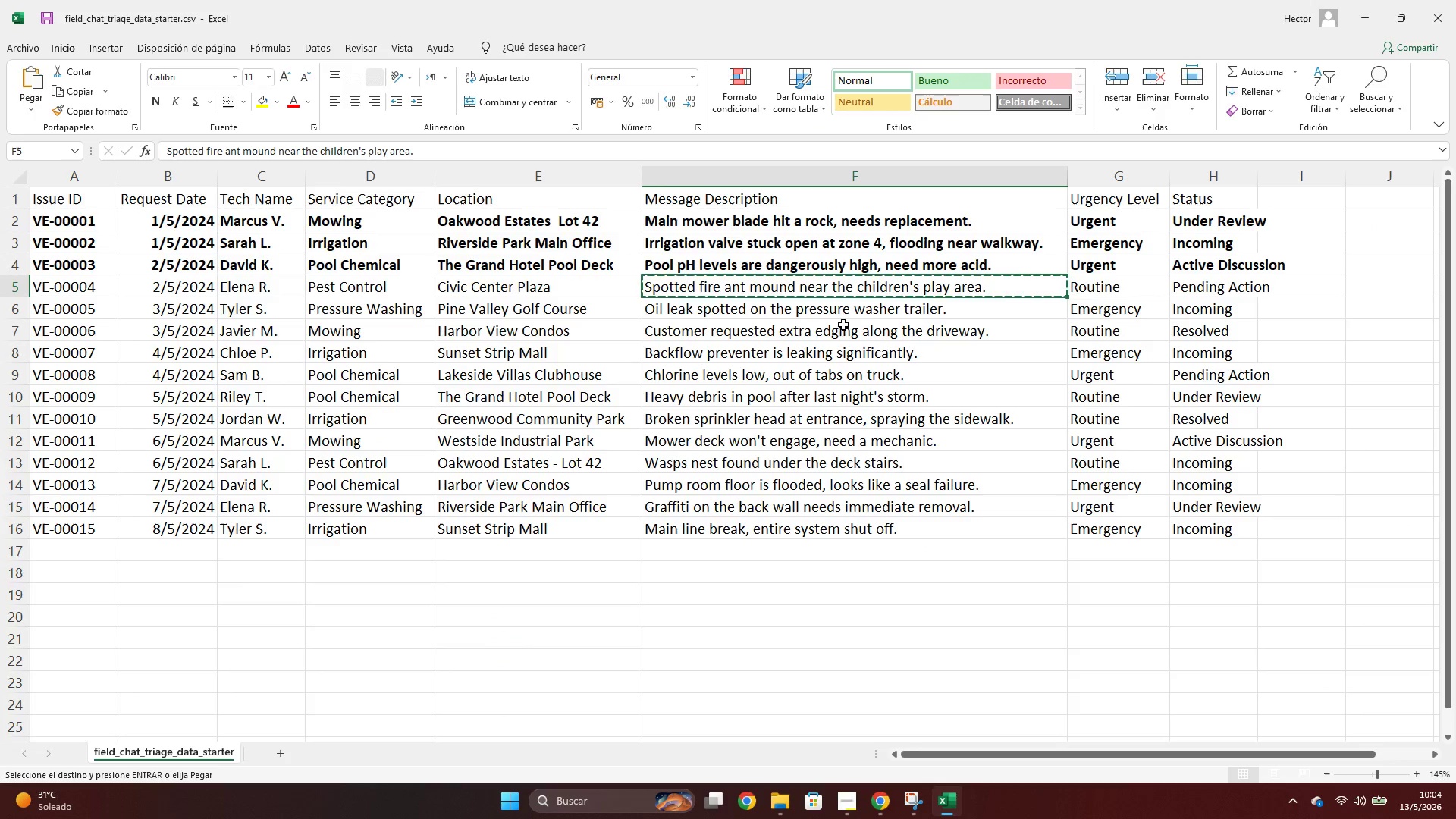 
key(Alt+Tab)